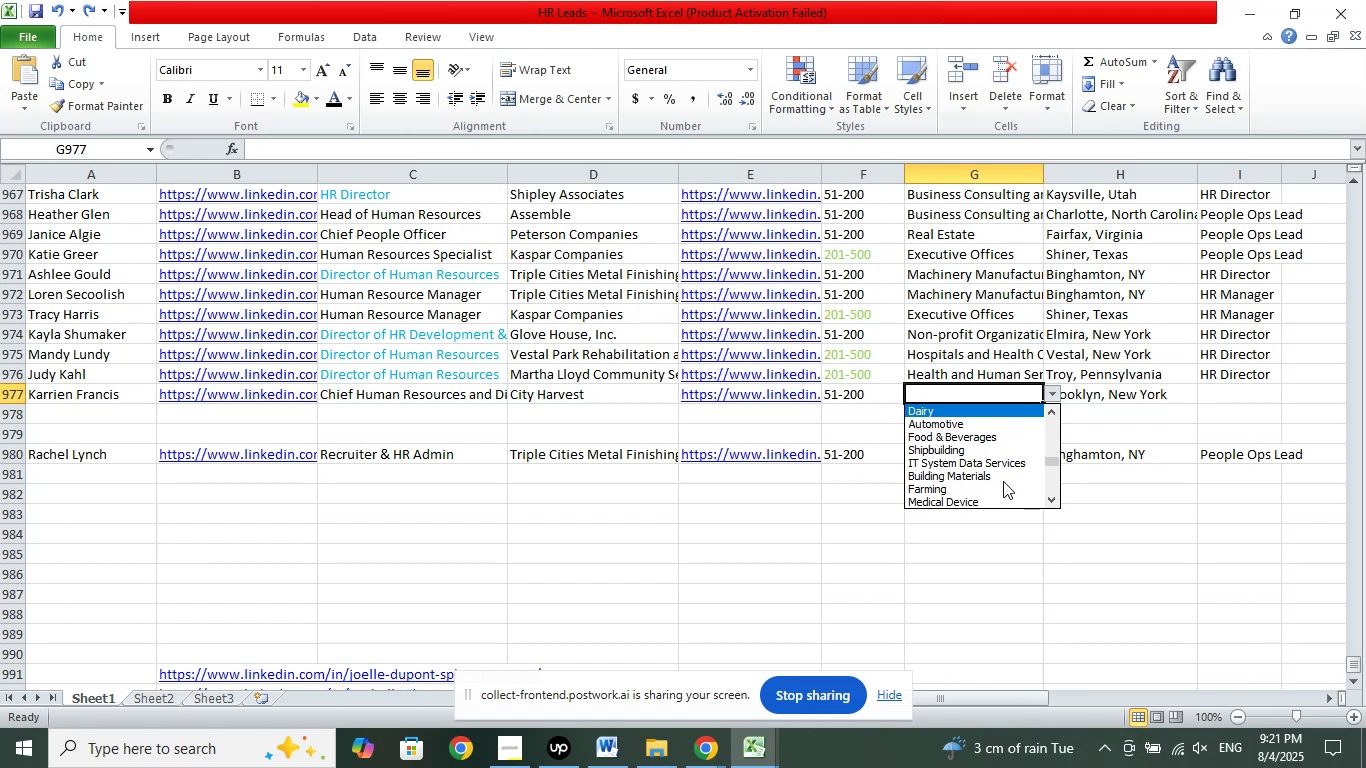 
key(ArrowUp)
 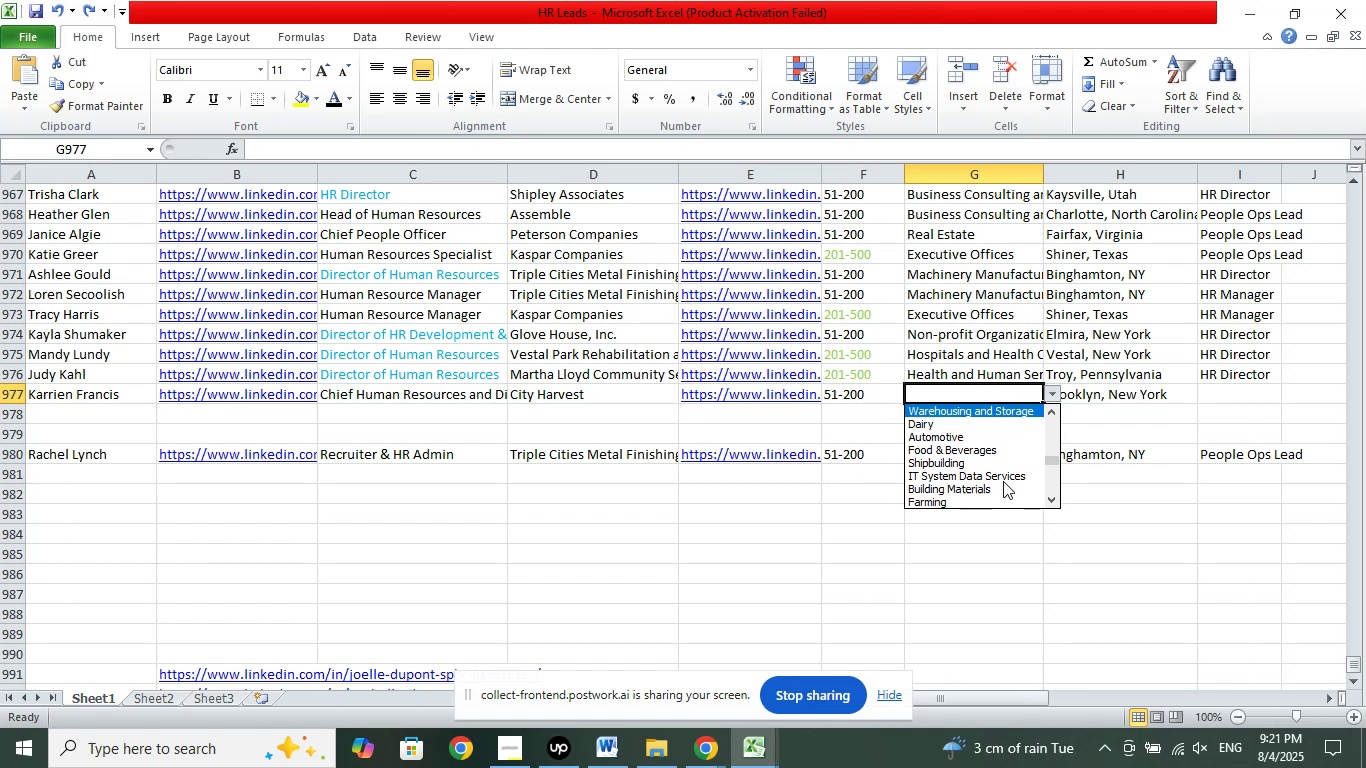 
key(ArrowUp)
 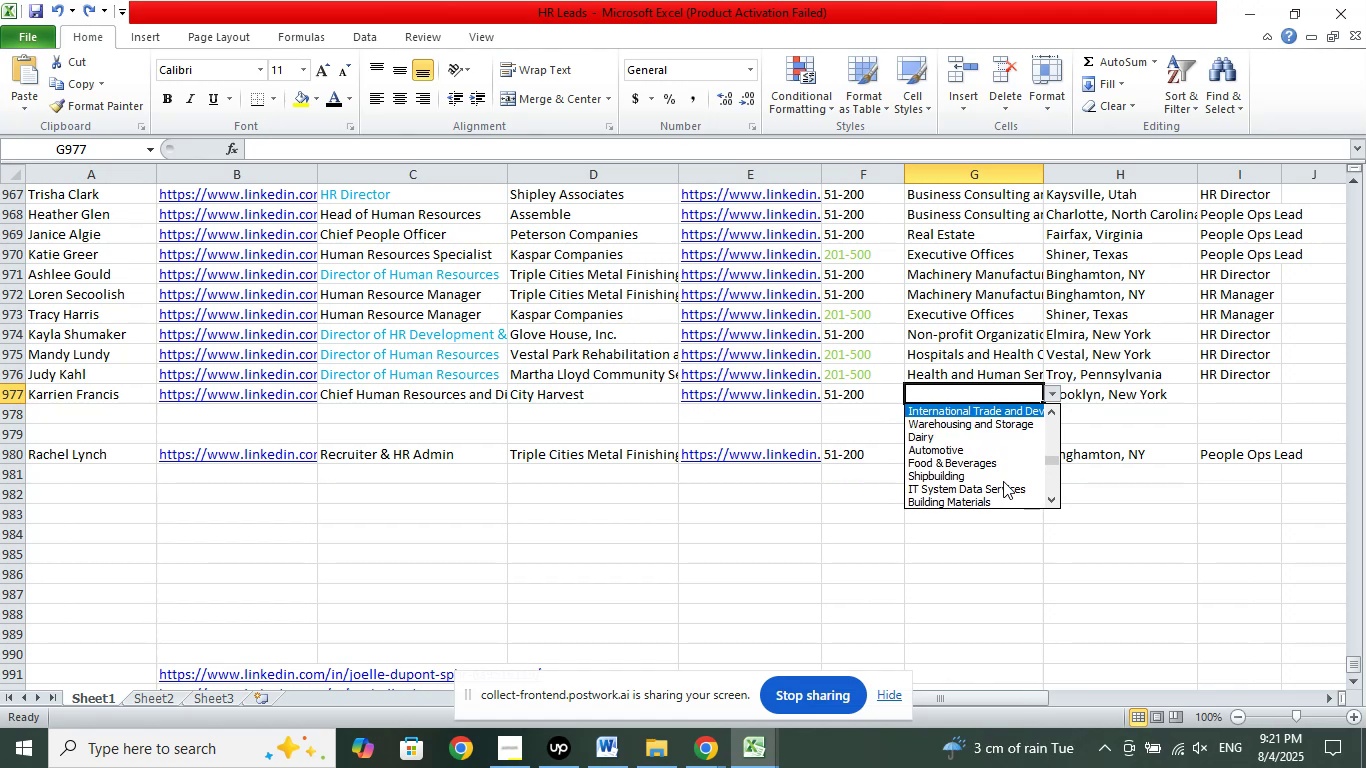 
key(ArrowUp)
 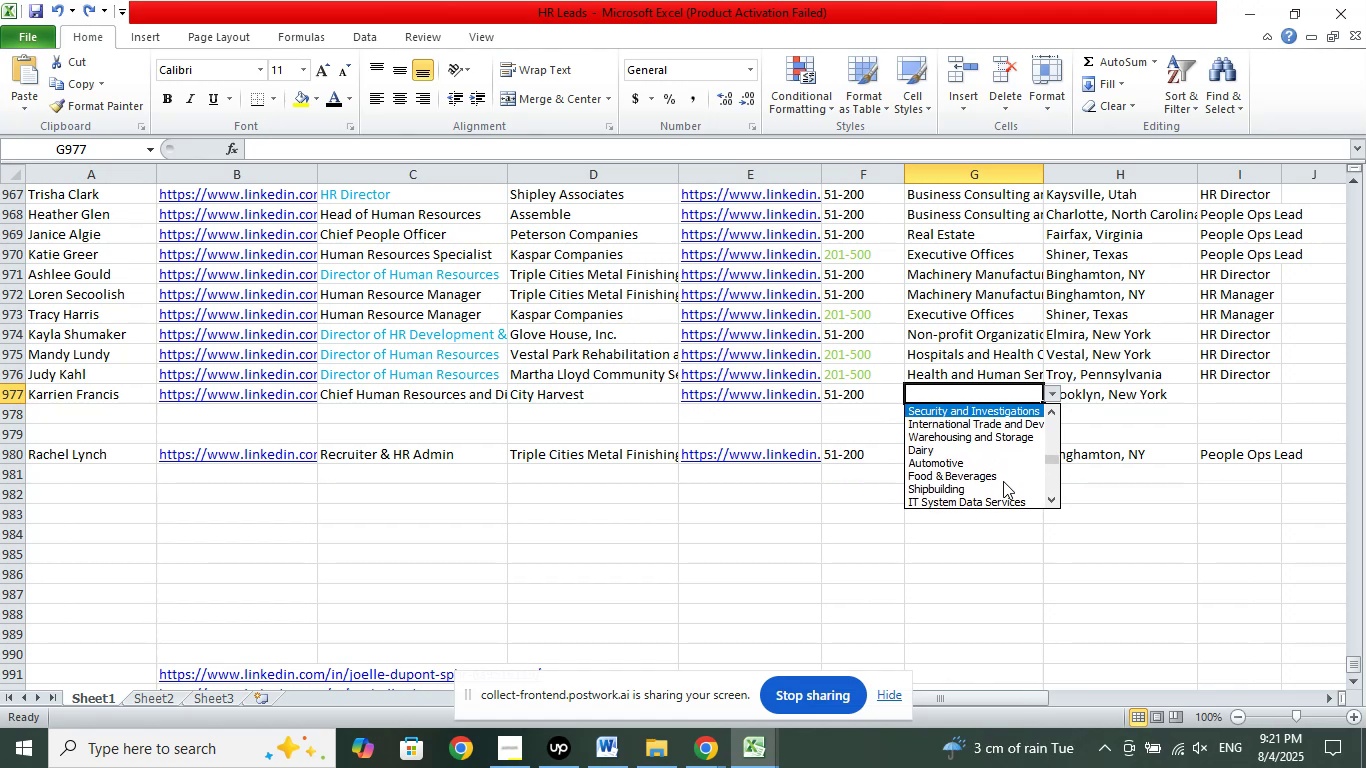 
key(ArrowUp)
 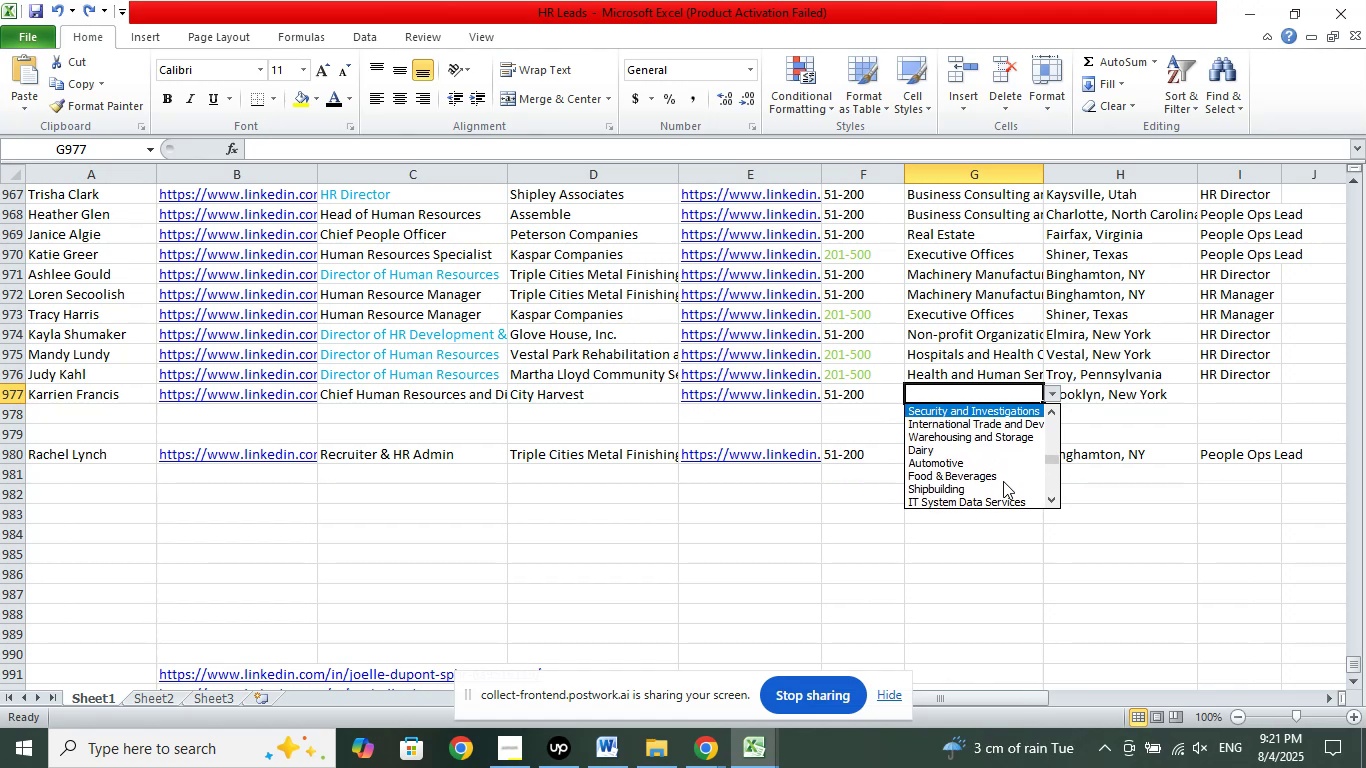 
key(ArrowUp)
 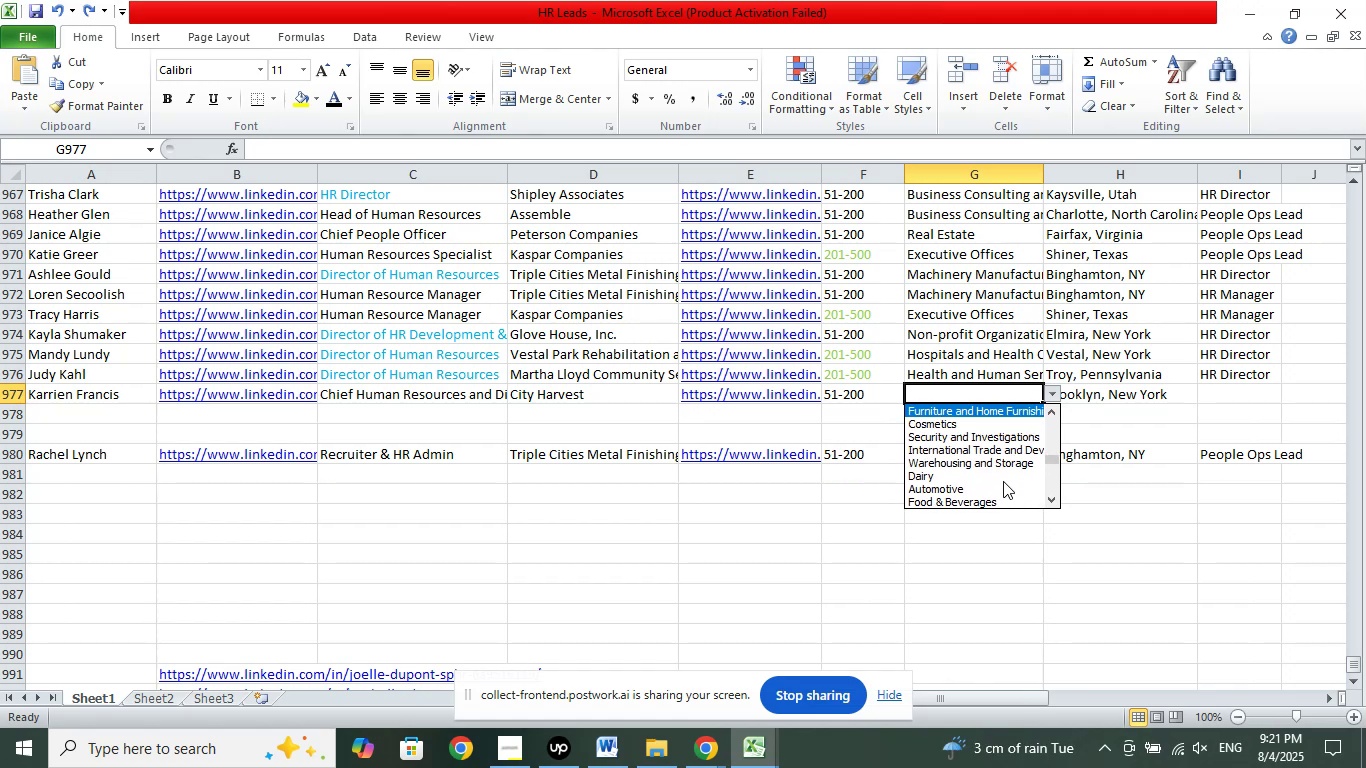 
key(ArrowUp)
 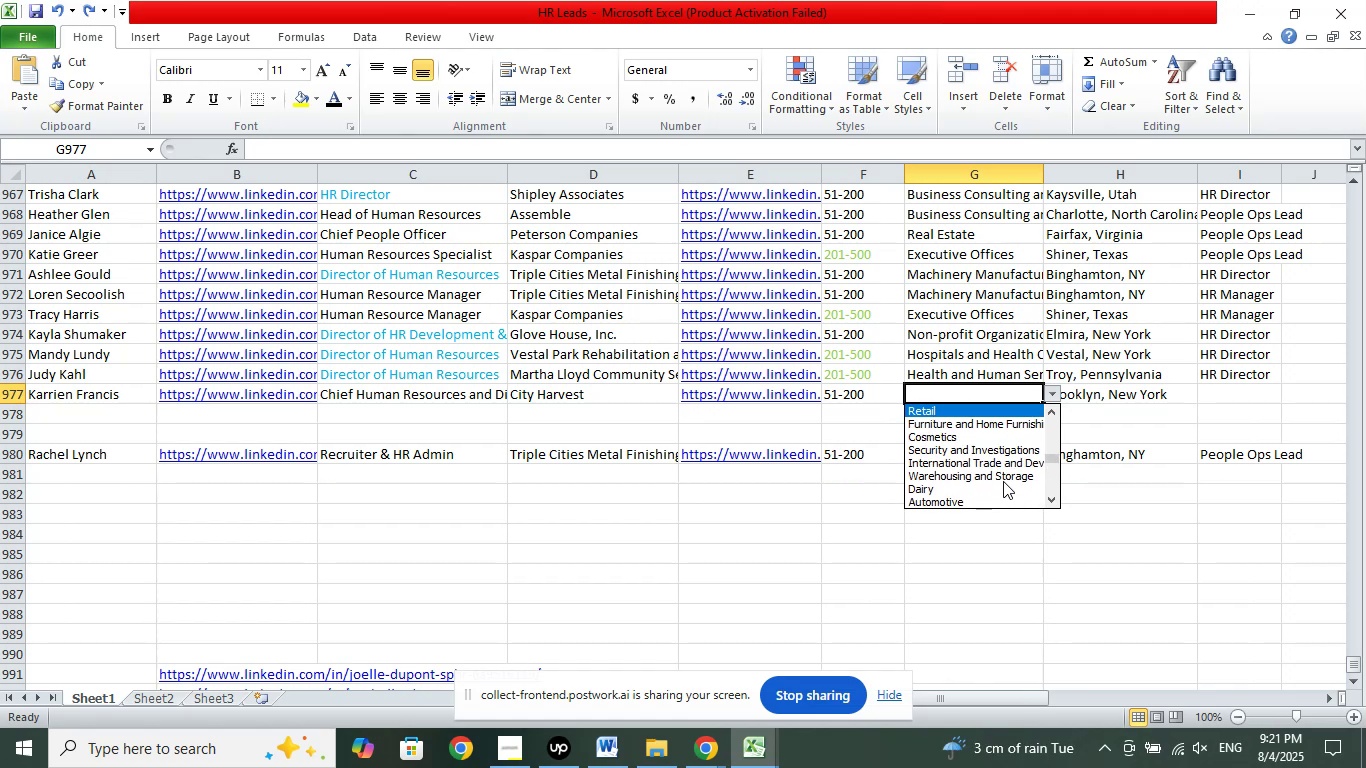 
key(ArrowUp)
 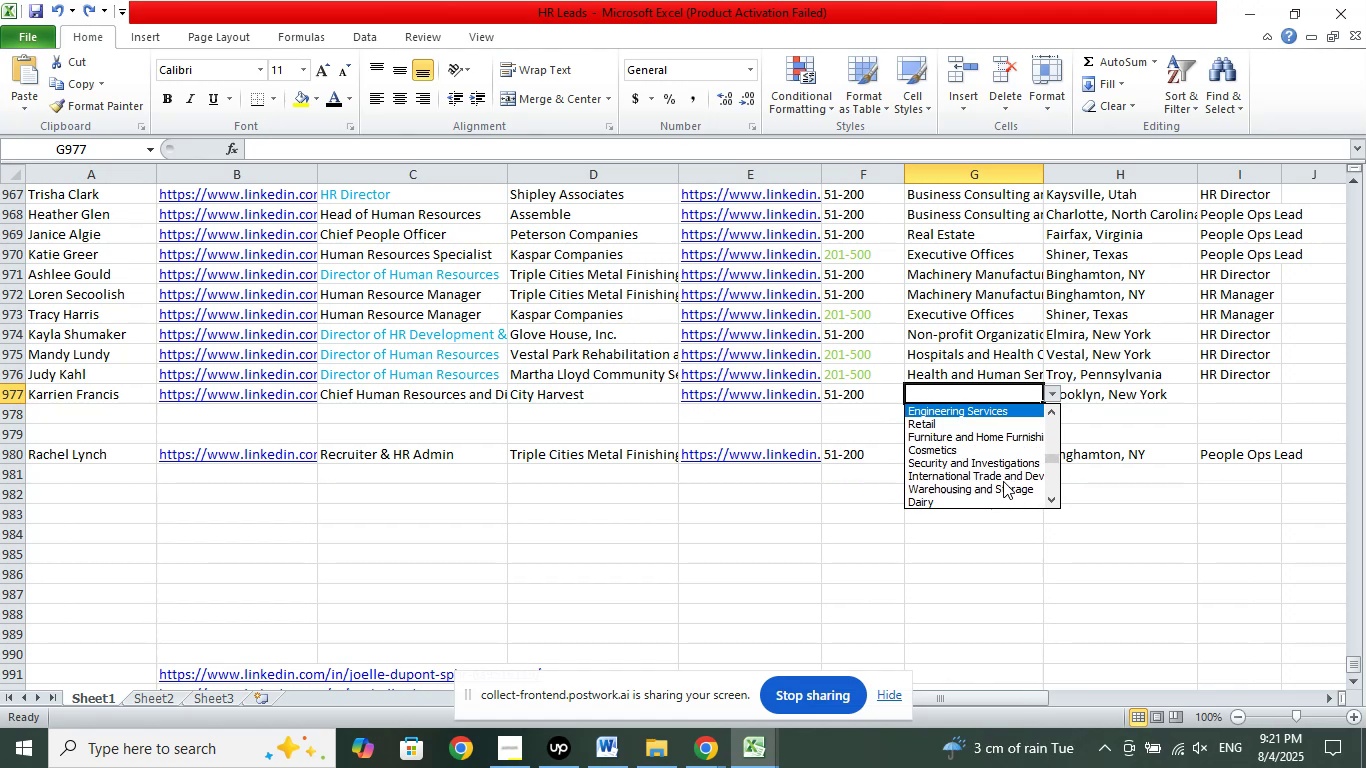 
key(ArrowUp)
 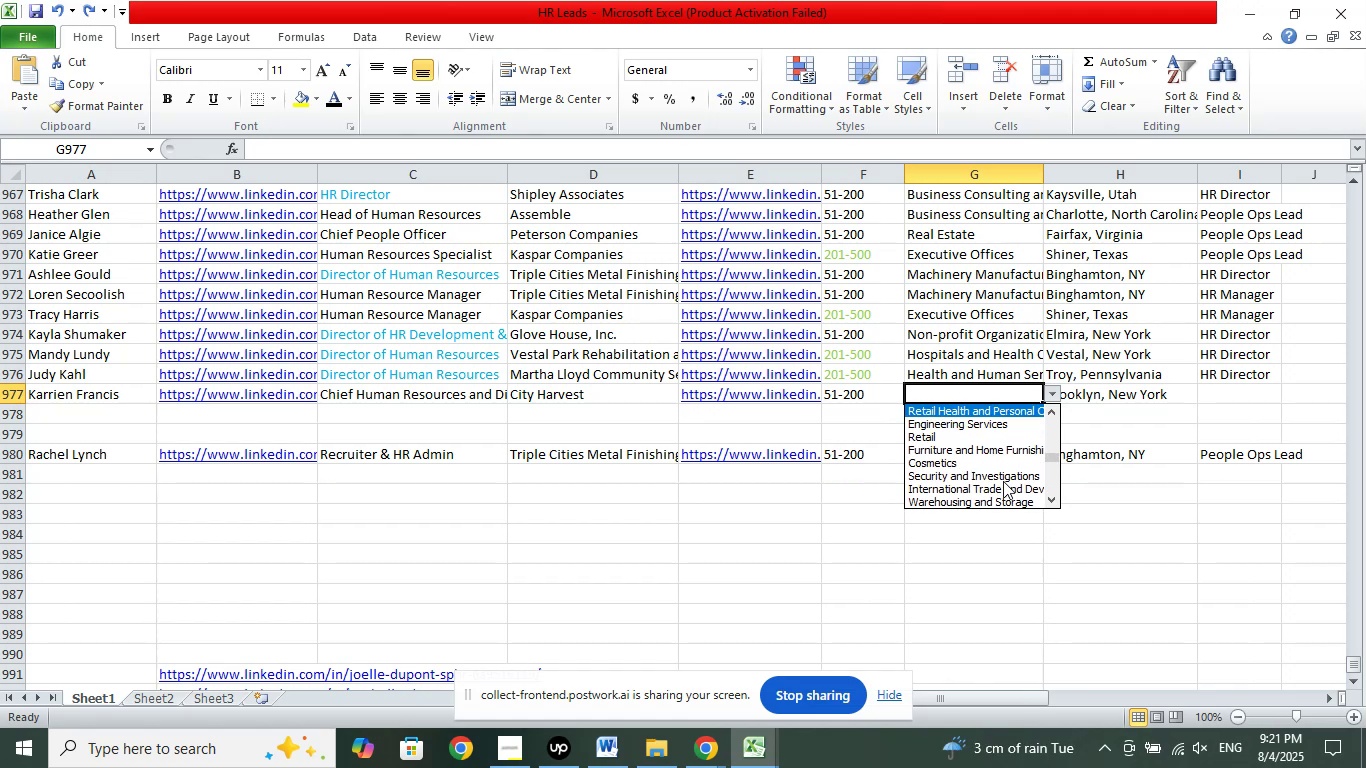 
key(ArrowUp)
 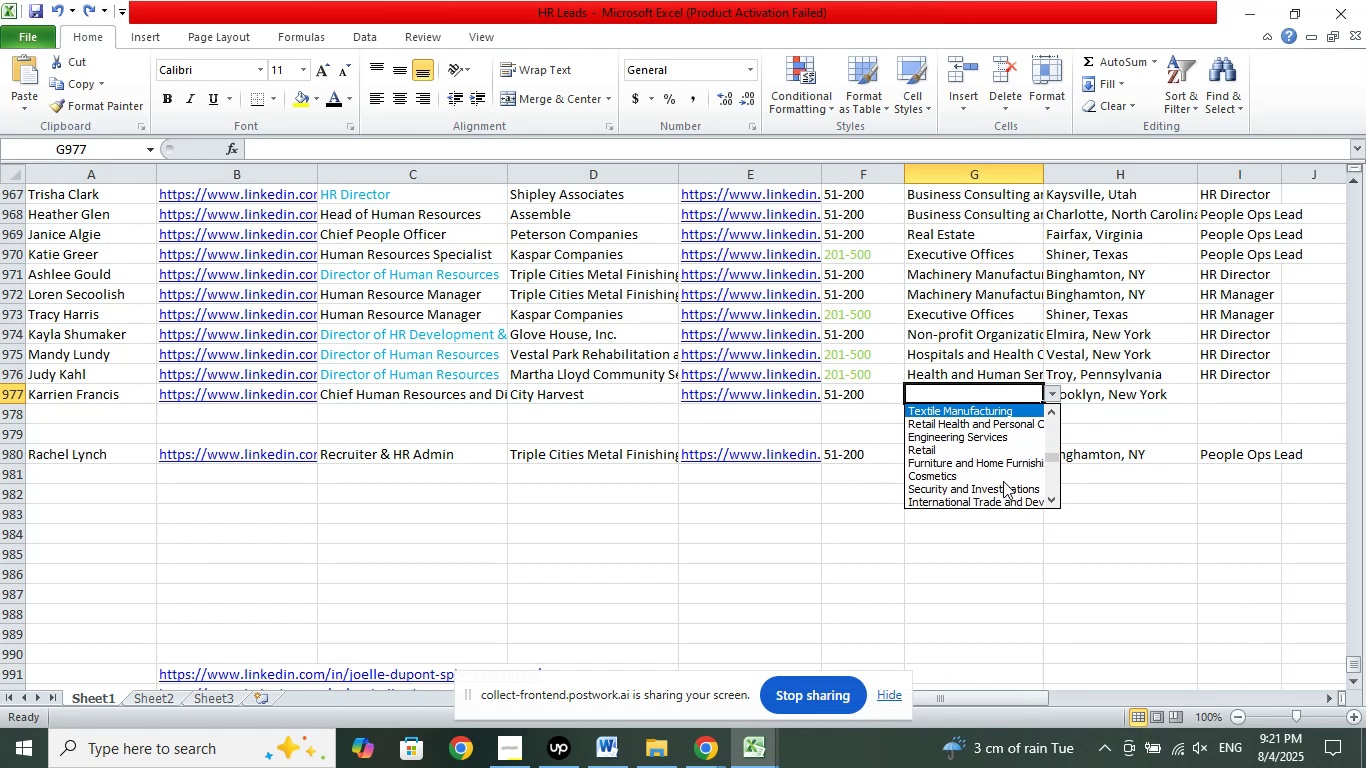 
key(ArrowUp)
 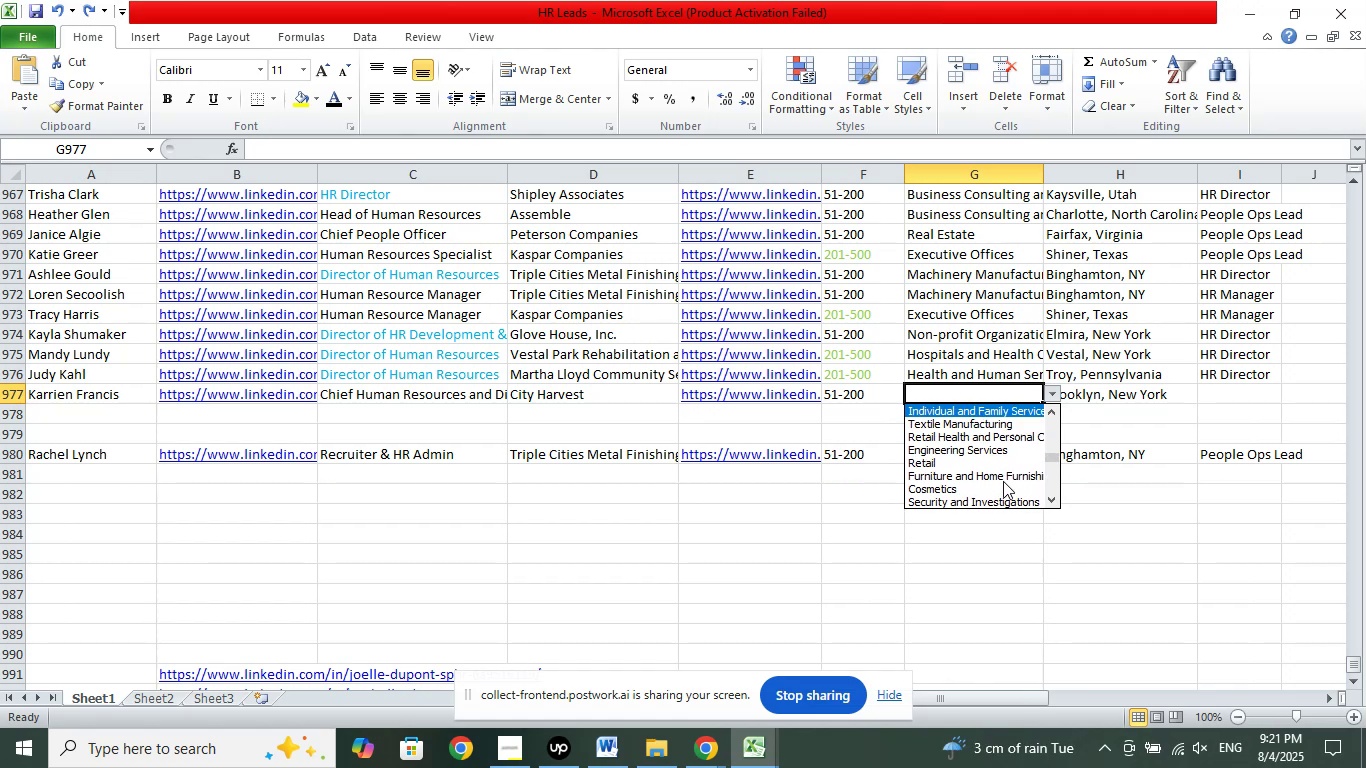 
key(ArrowUp)
 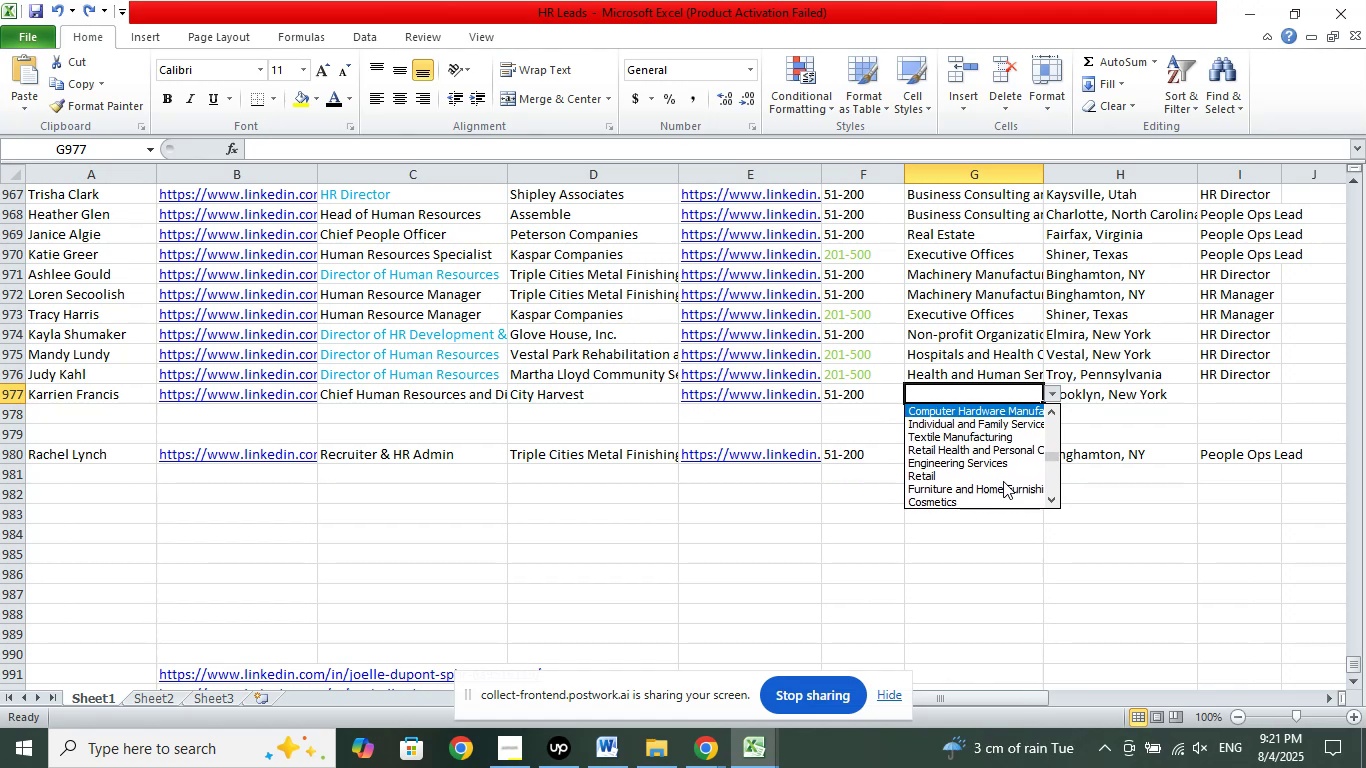 
key(ArrowUp)
 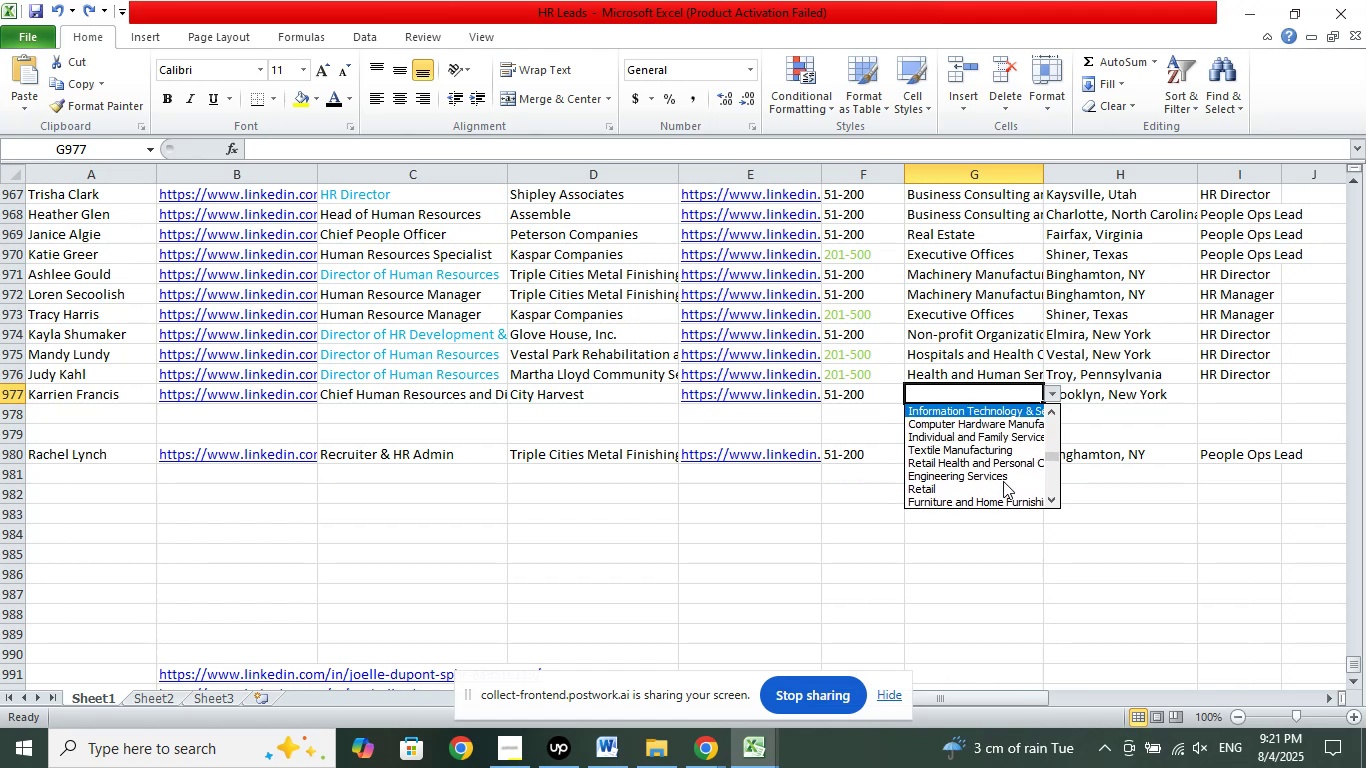 
key(ArrowUp)
 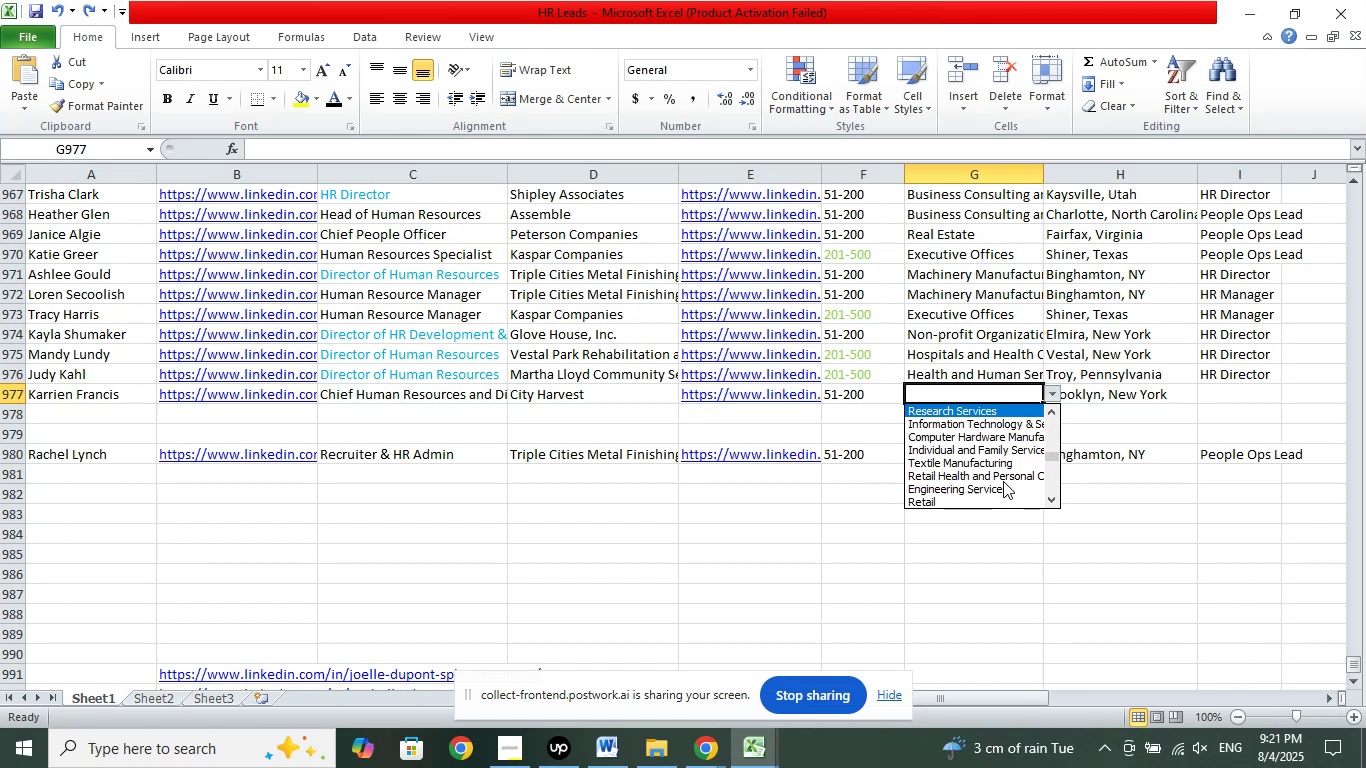 
key(ArrowUp)
 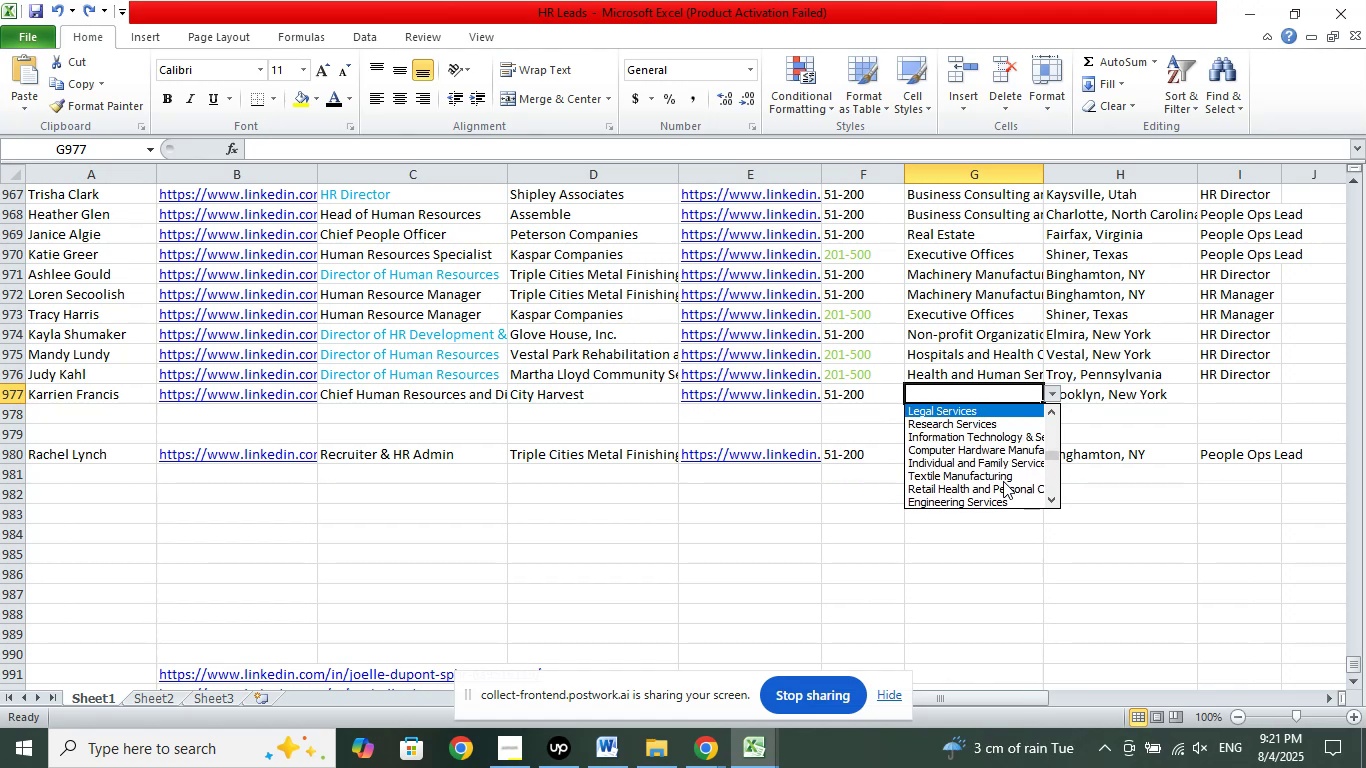 
key(ArrowUp)
 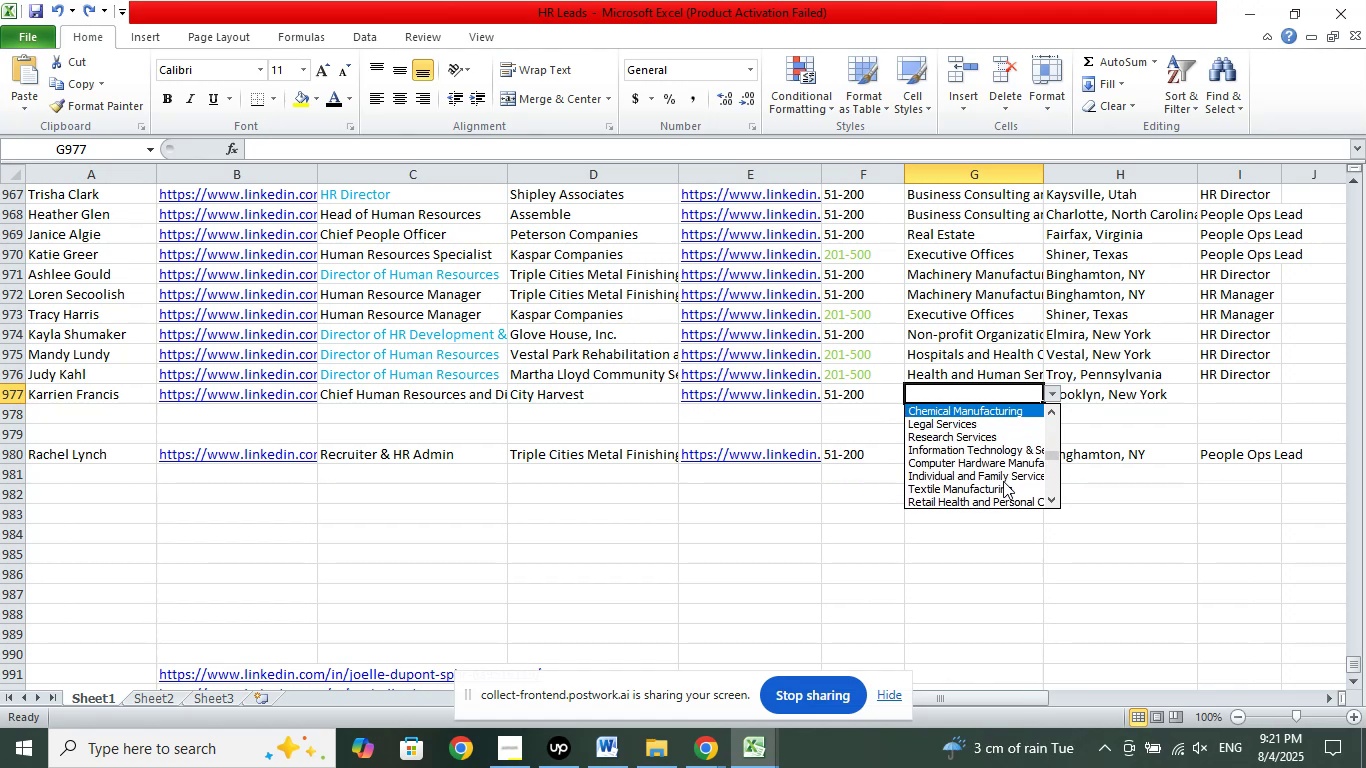 
key(ArrowUp)
 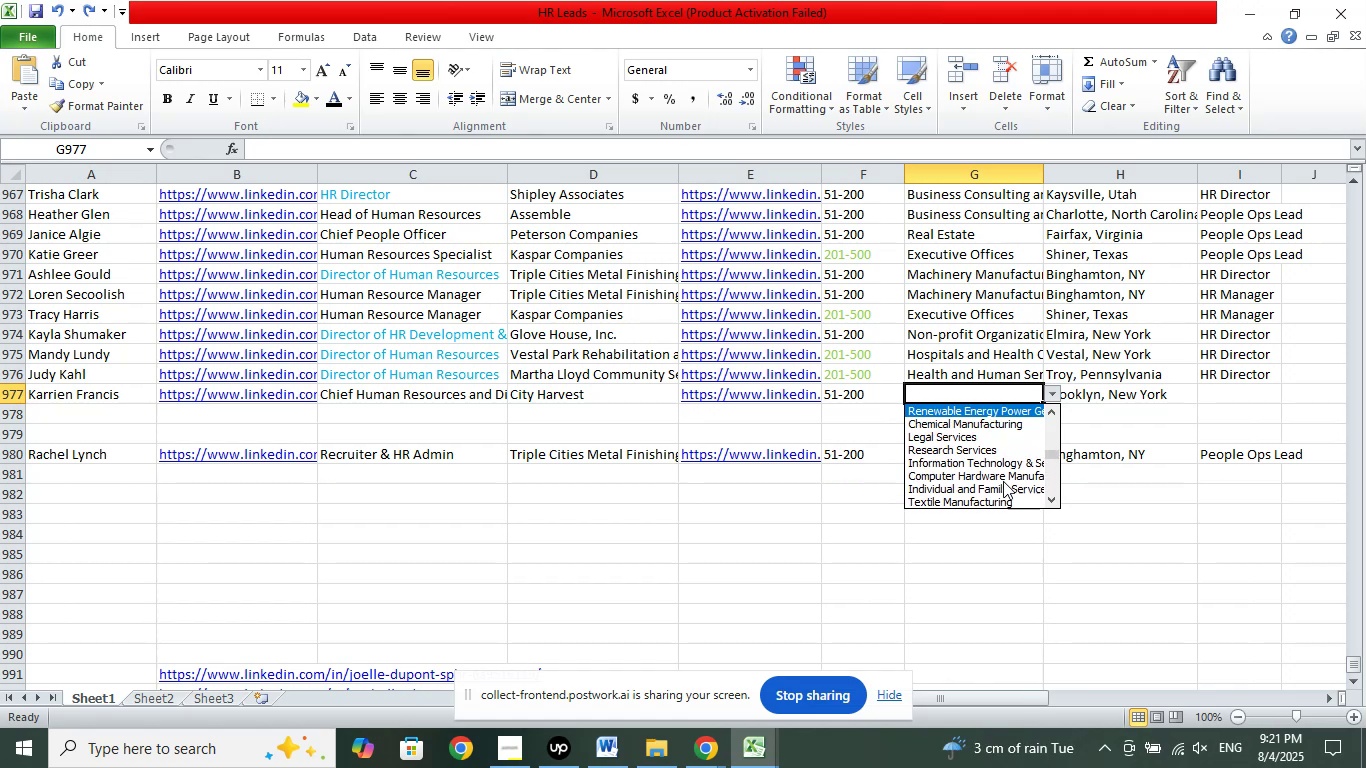 
key(ArrowUp)
 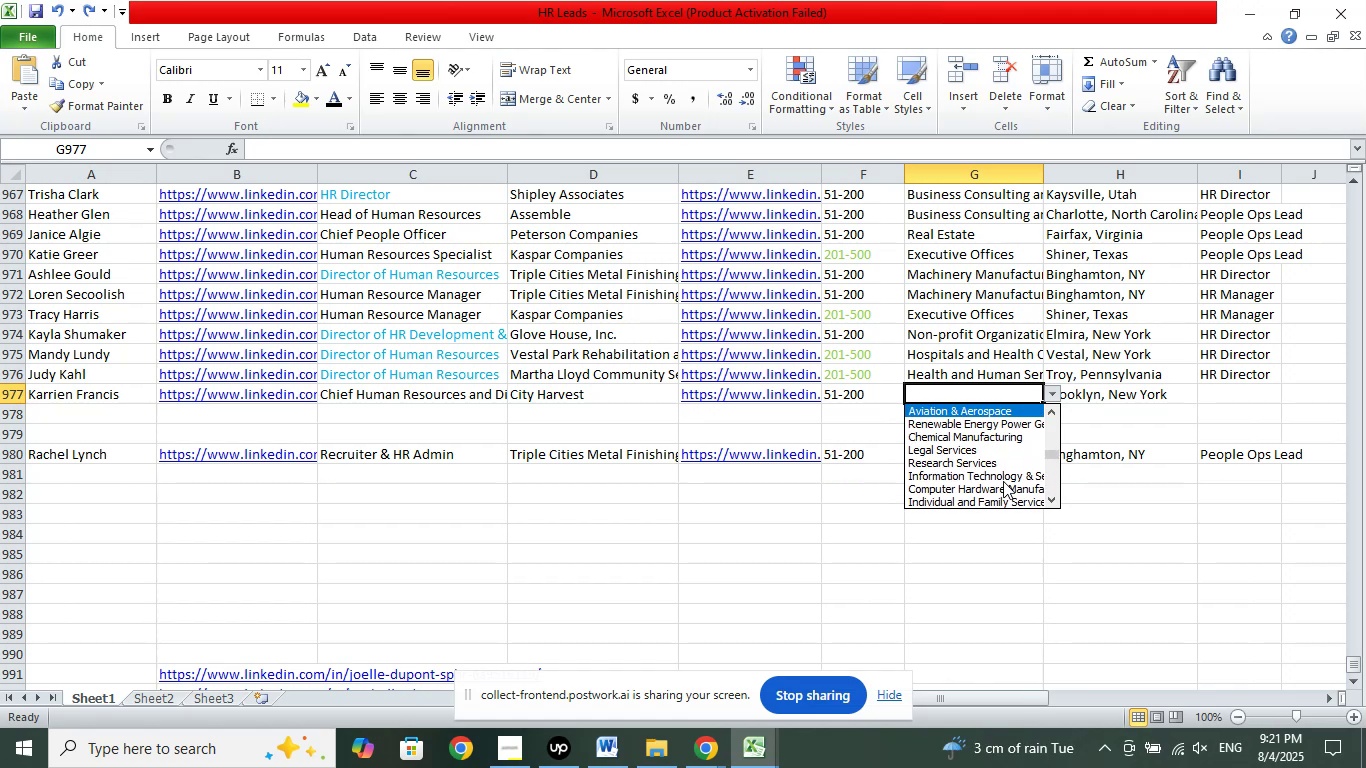 
key(ArrowUp)
 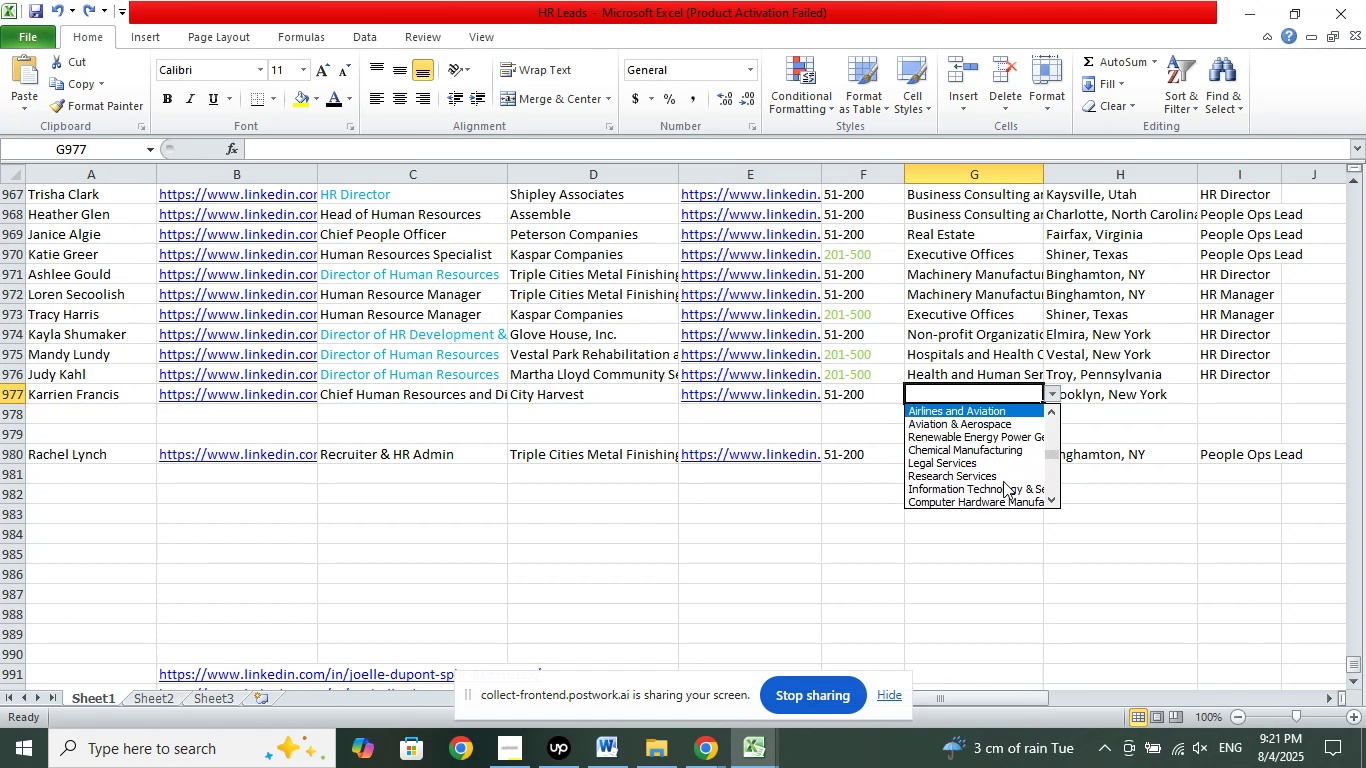 
key(ArrowUp)
 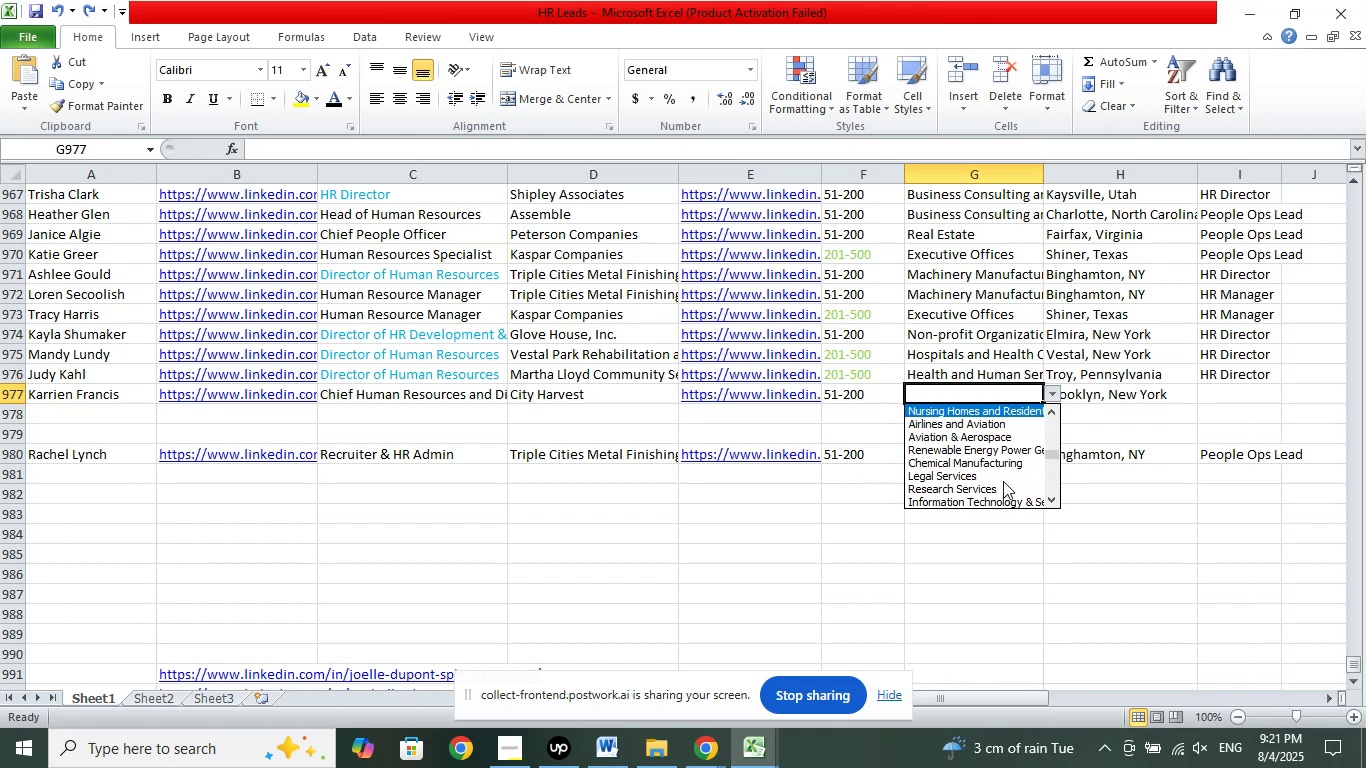 
key(ArrowUp)
 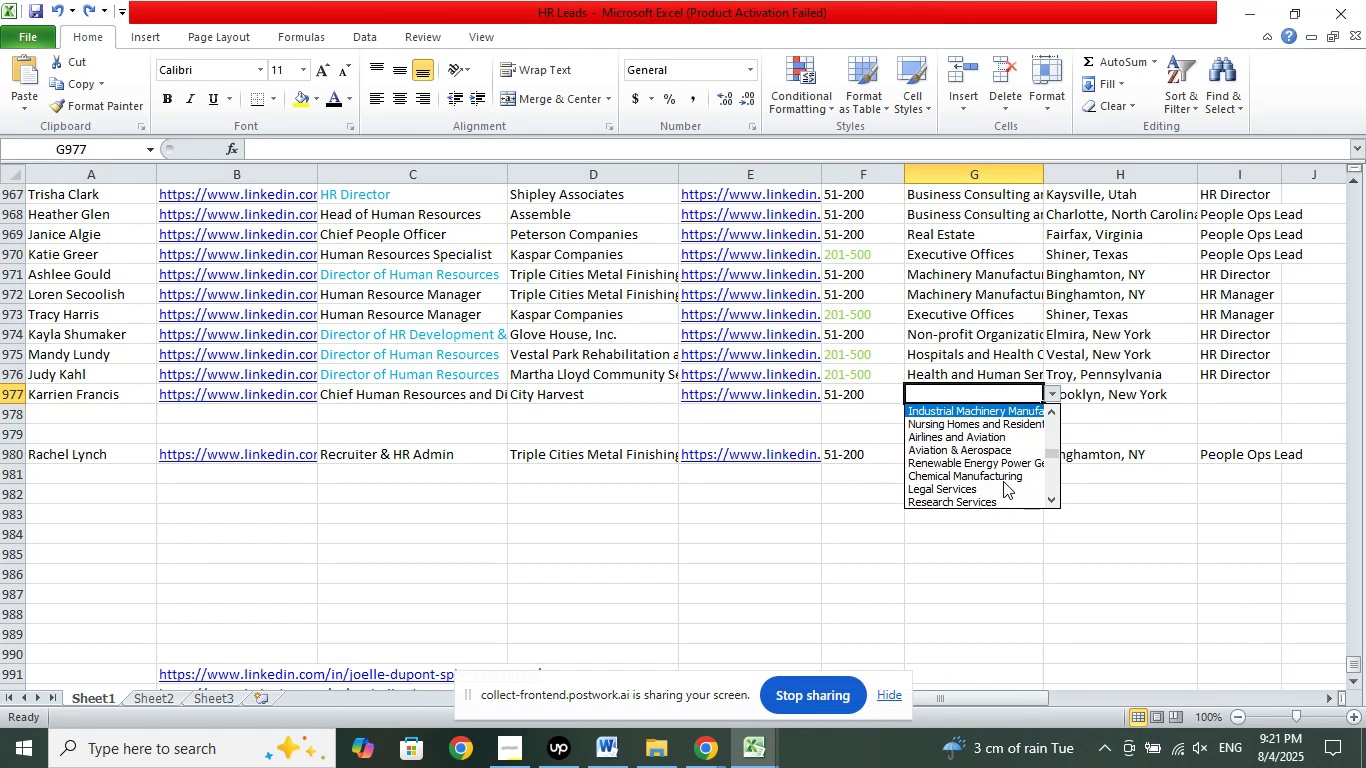 
key(ArrowUp)
 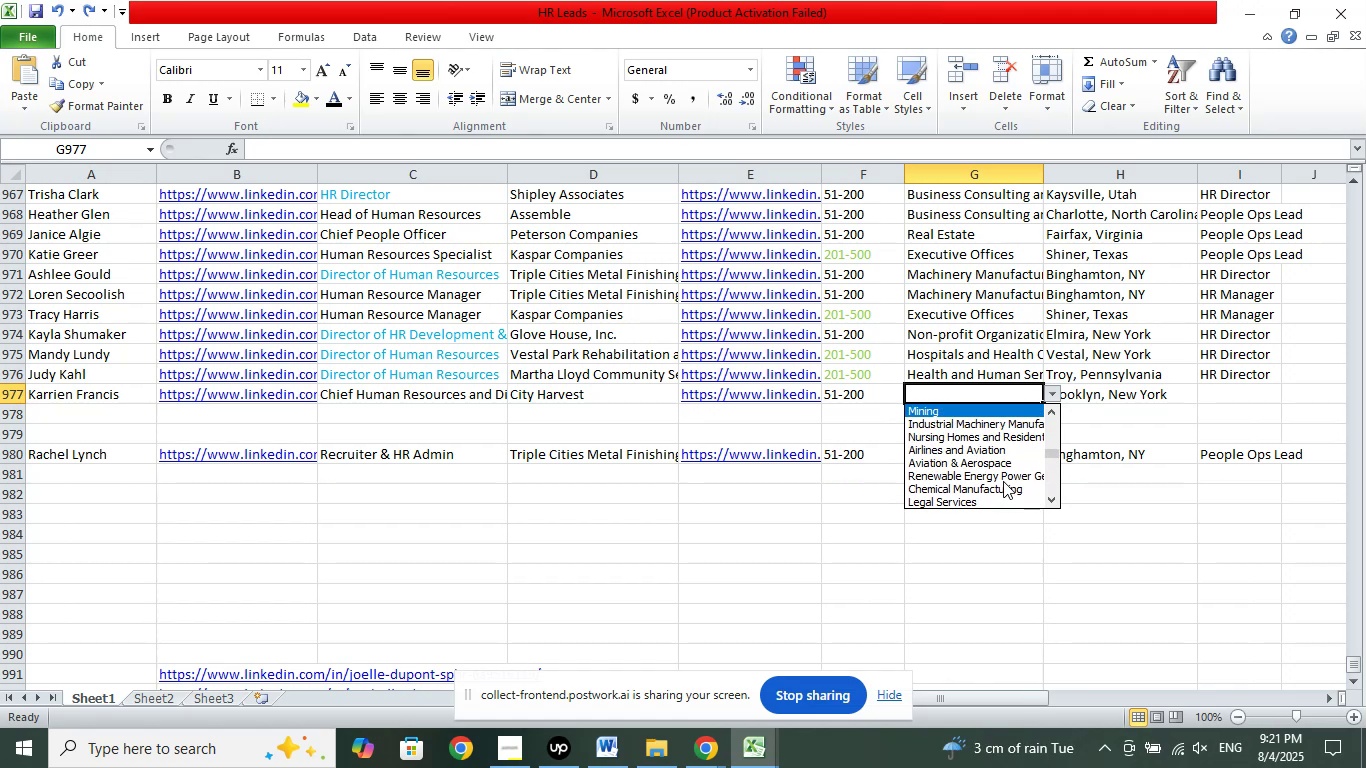 
key(ArrowUp)
 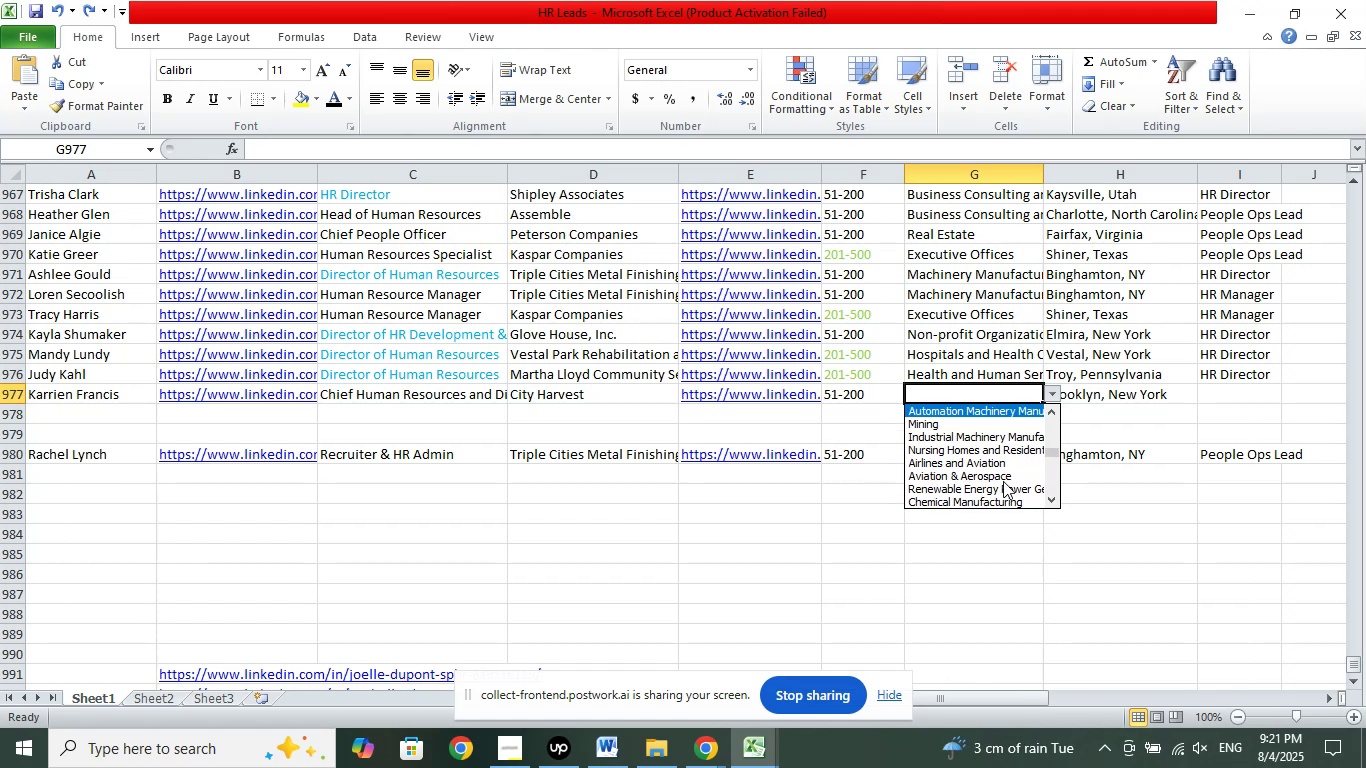 
key(ArrowUp)
 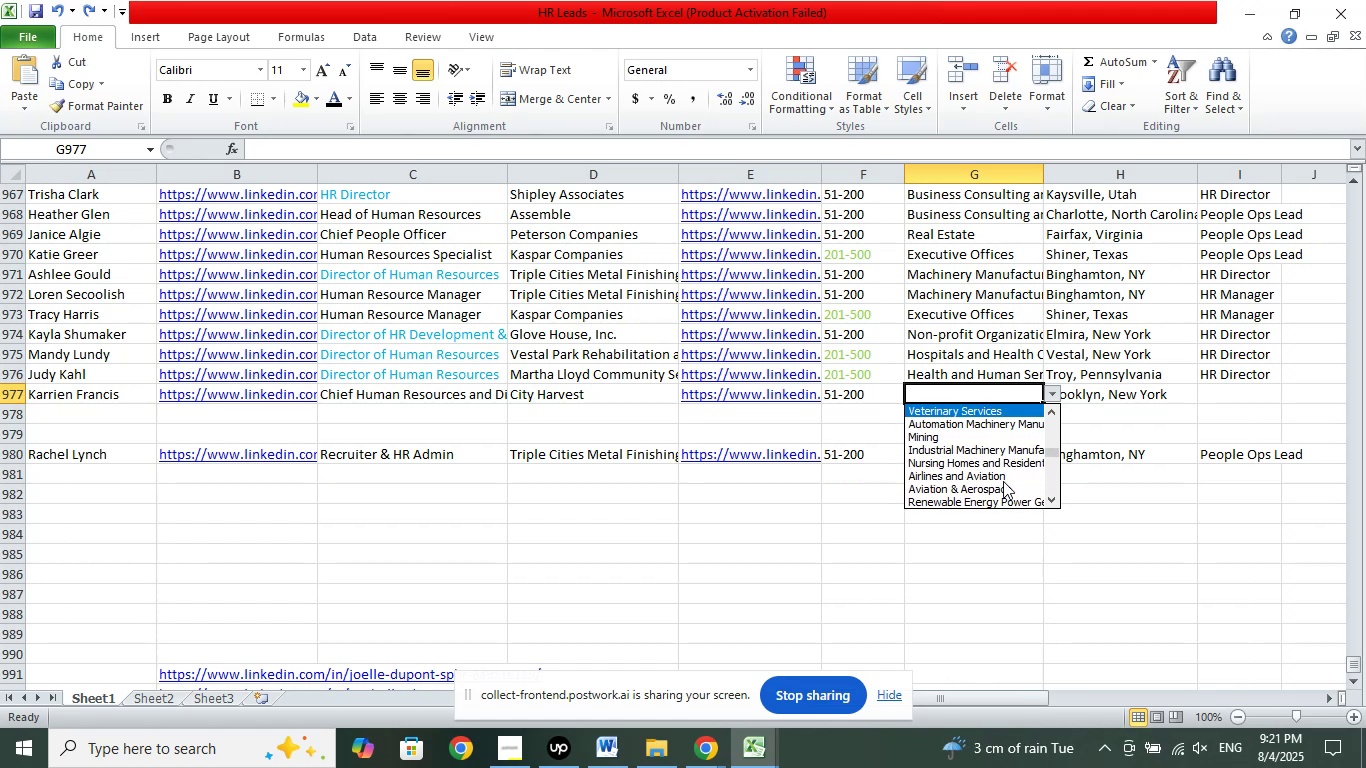 
key(ArrowUp)
 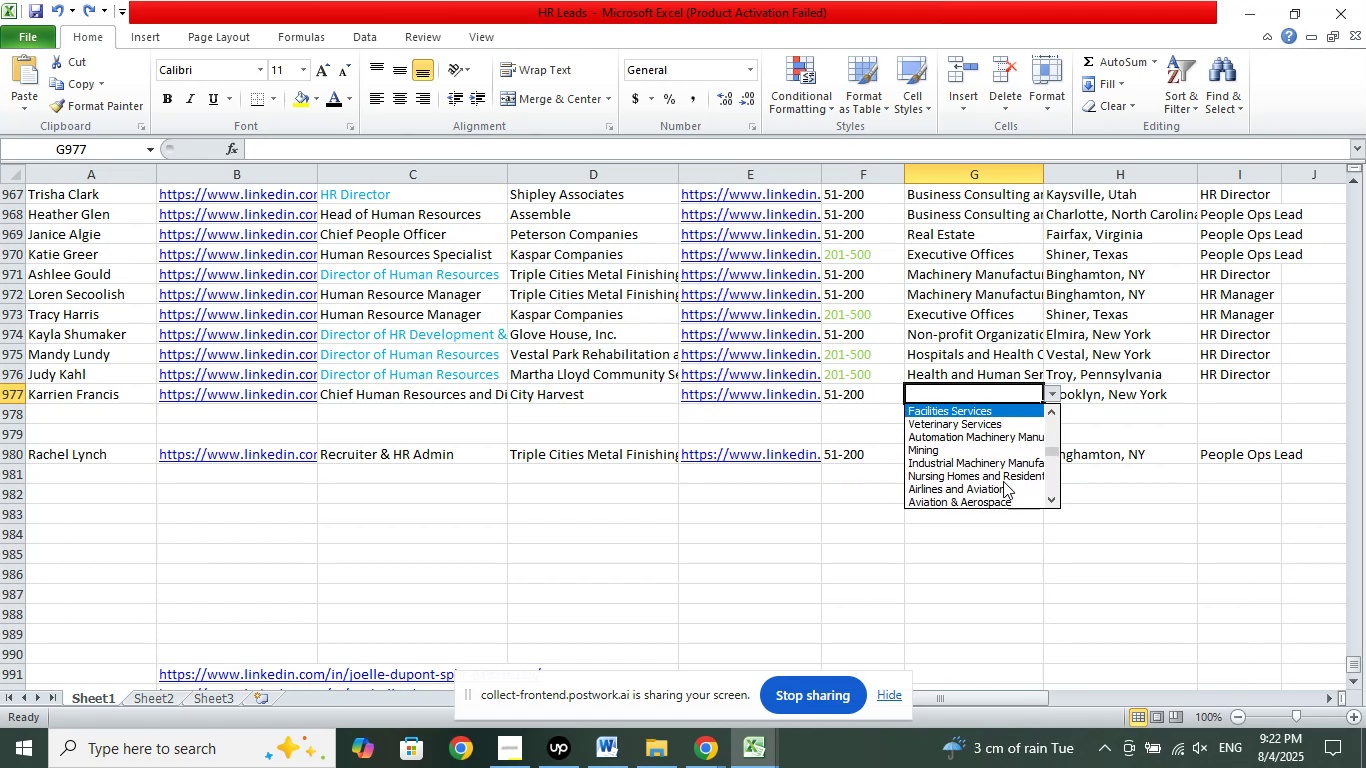 
key(ArrowUp)
 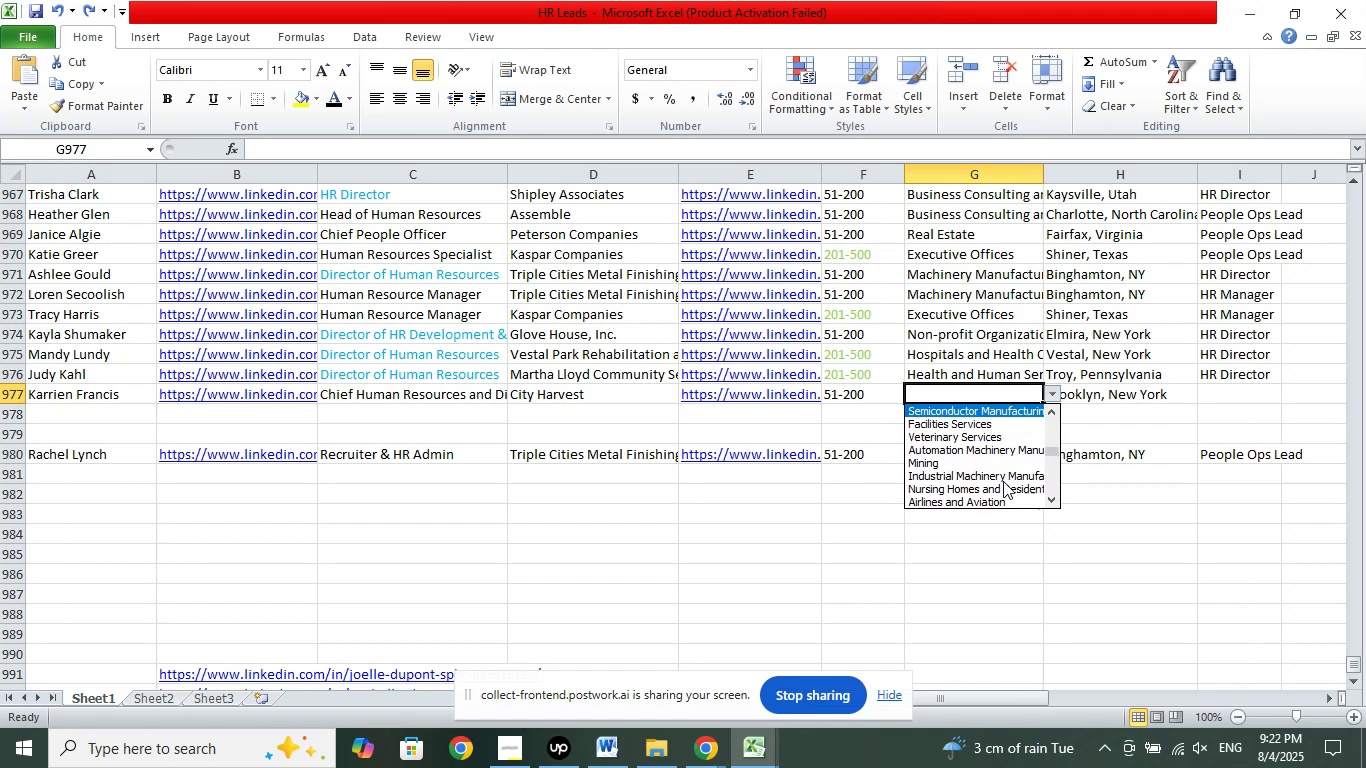 
key(ArrowUp)
 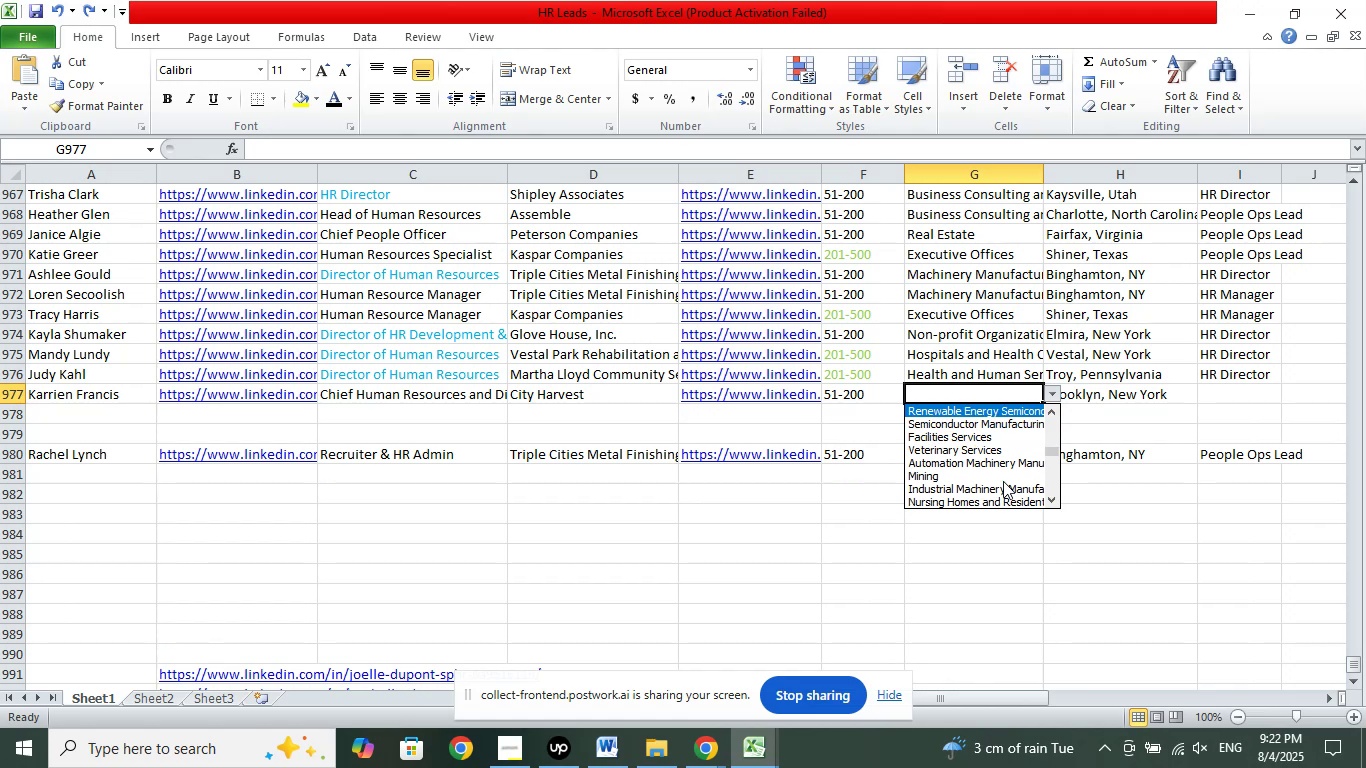 
key(ArrowUp)
 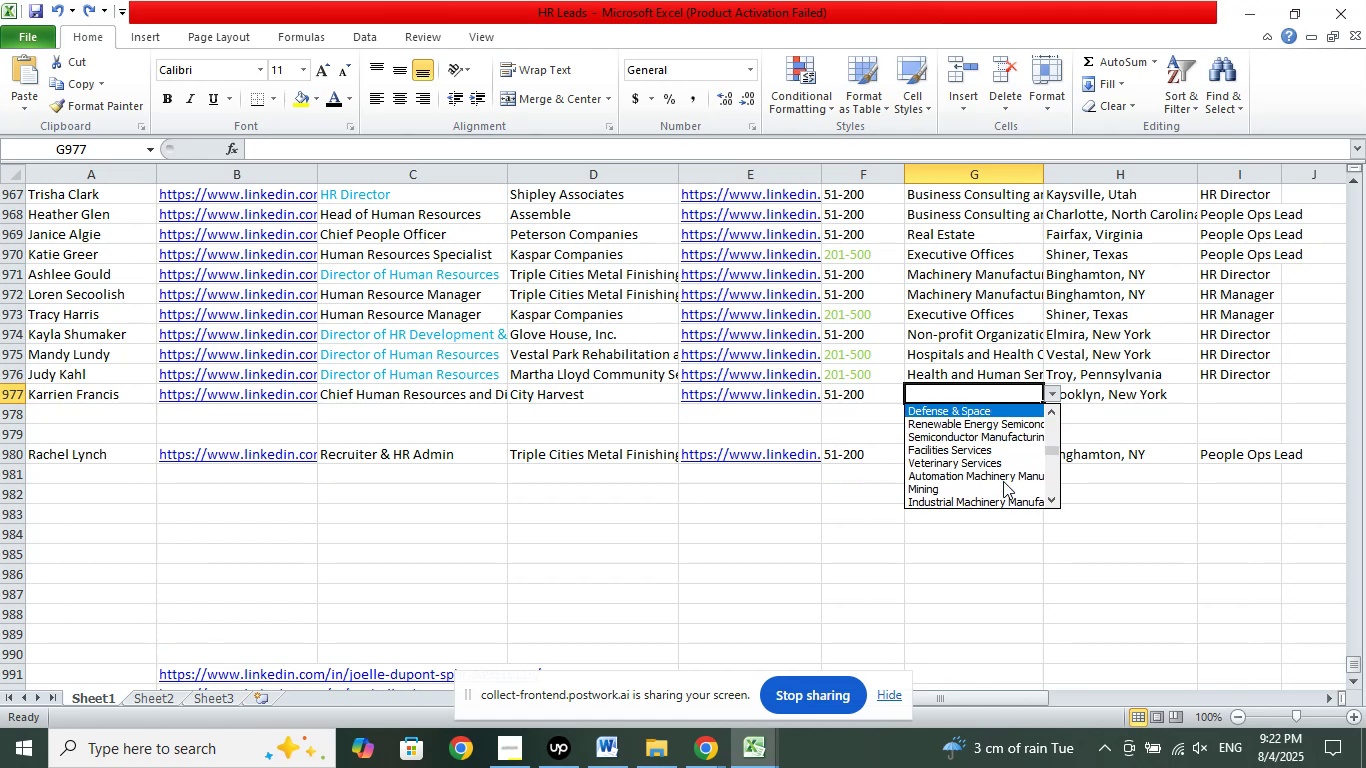 
key(ArrowUp)
 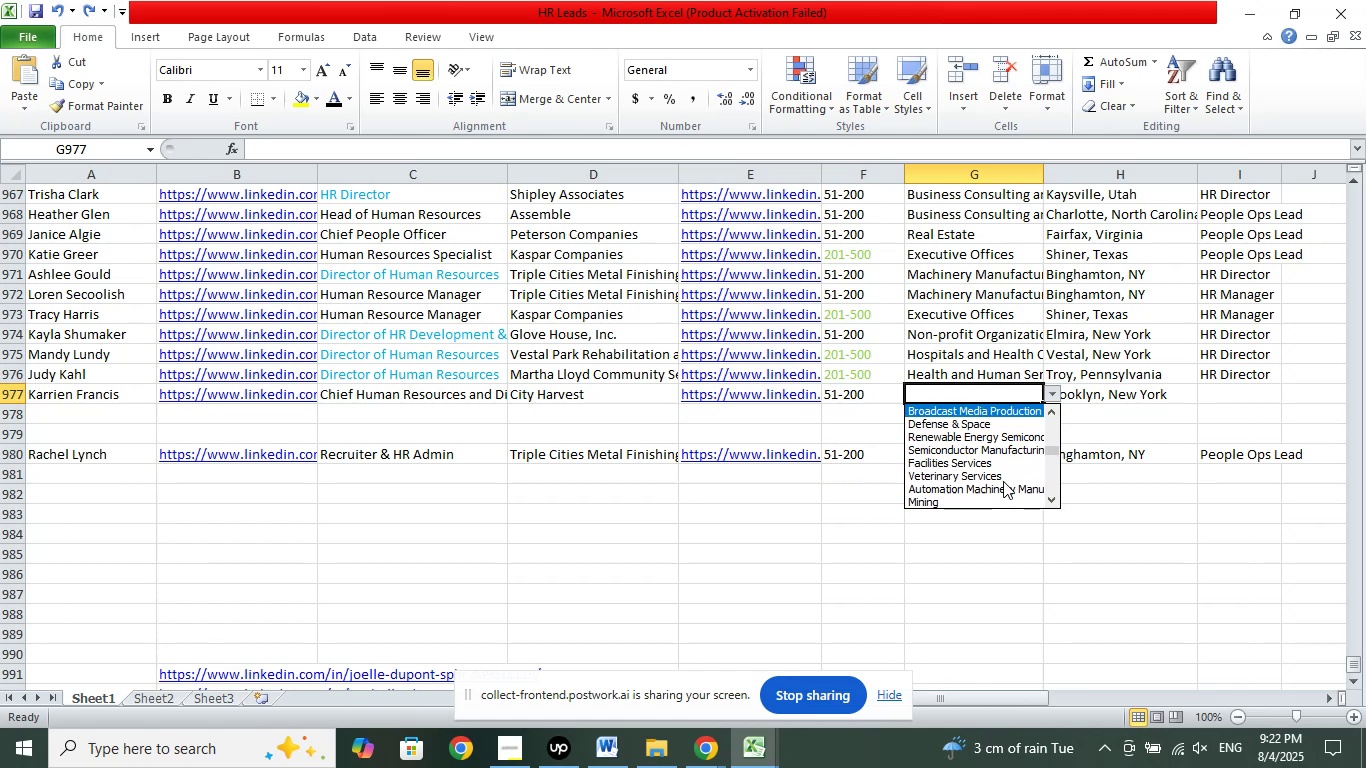 
key(ArrowUp)
 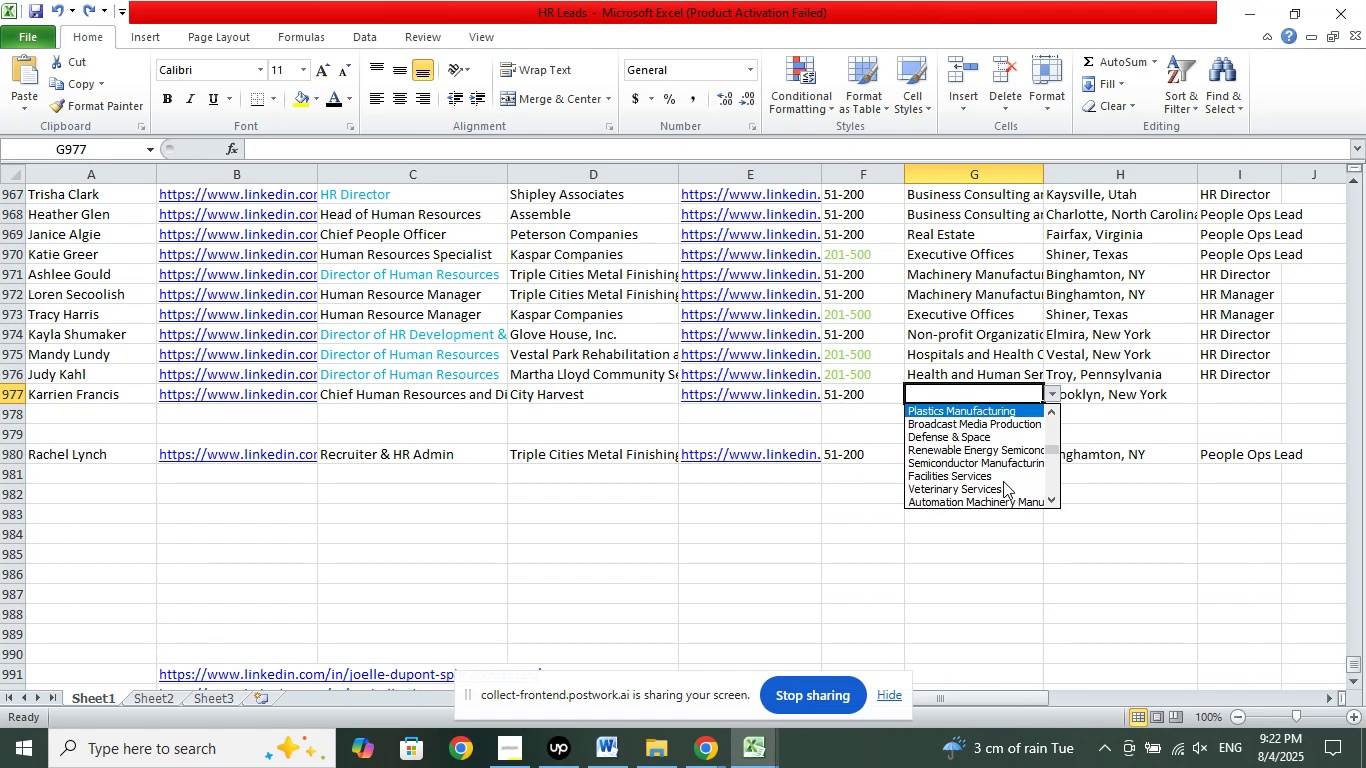 
key(ArrowUp)
 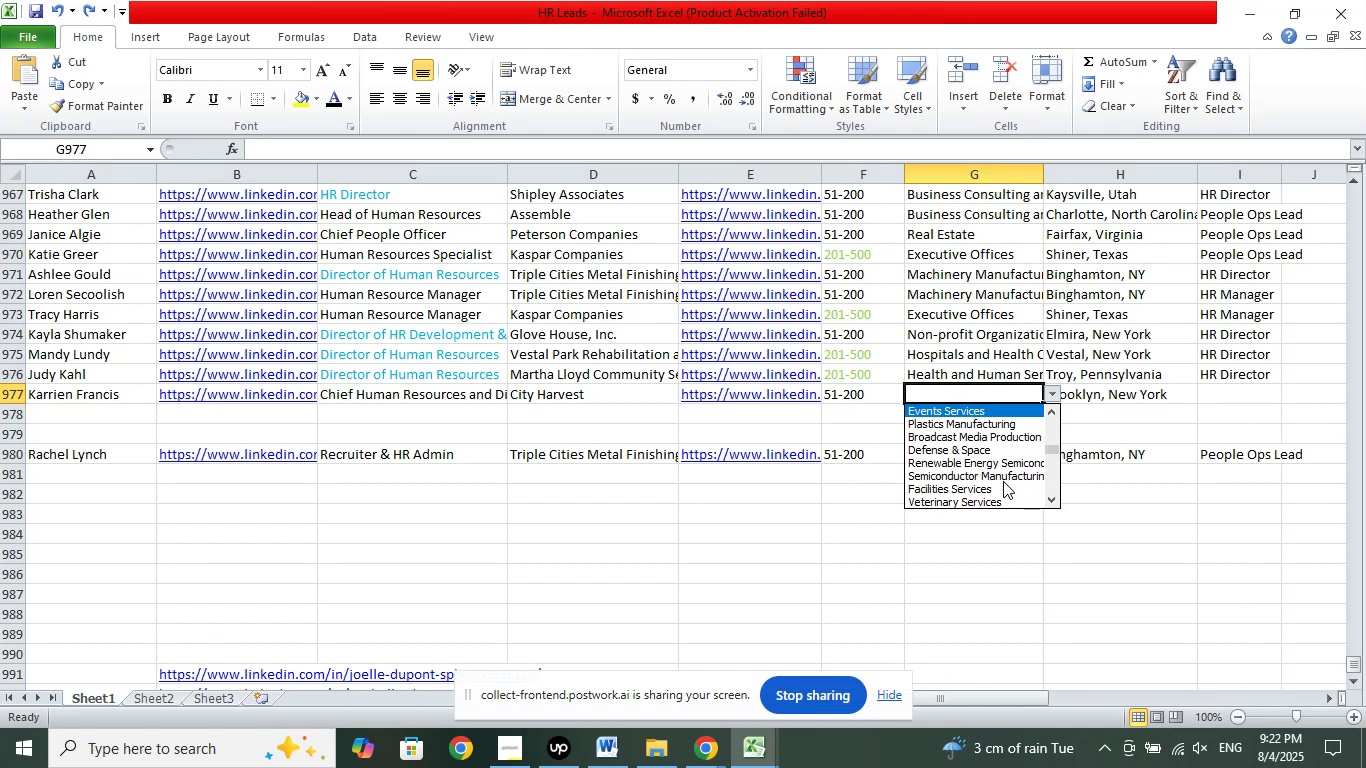 
key(ArrowUp)
 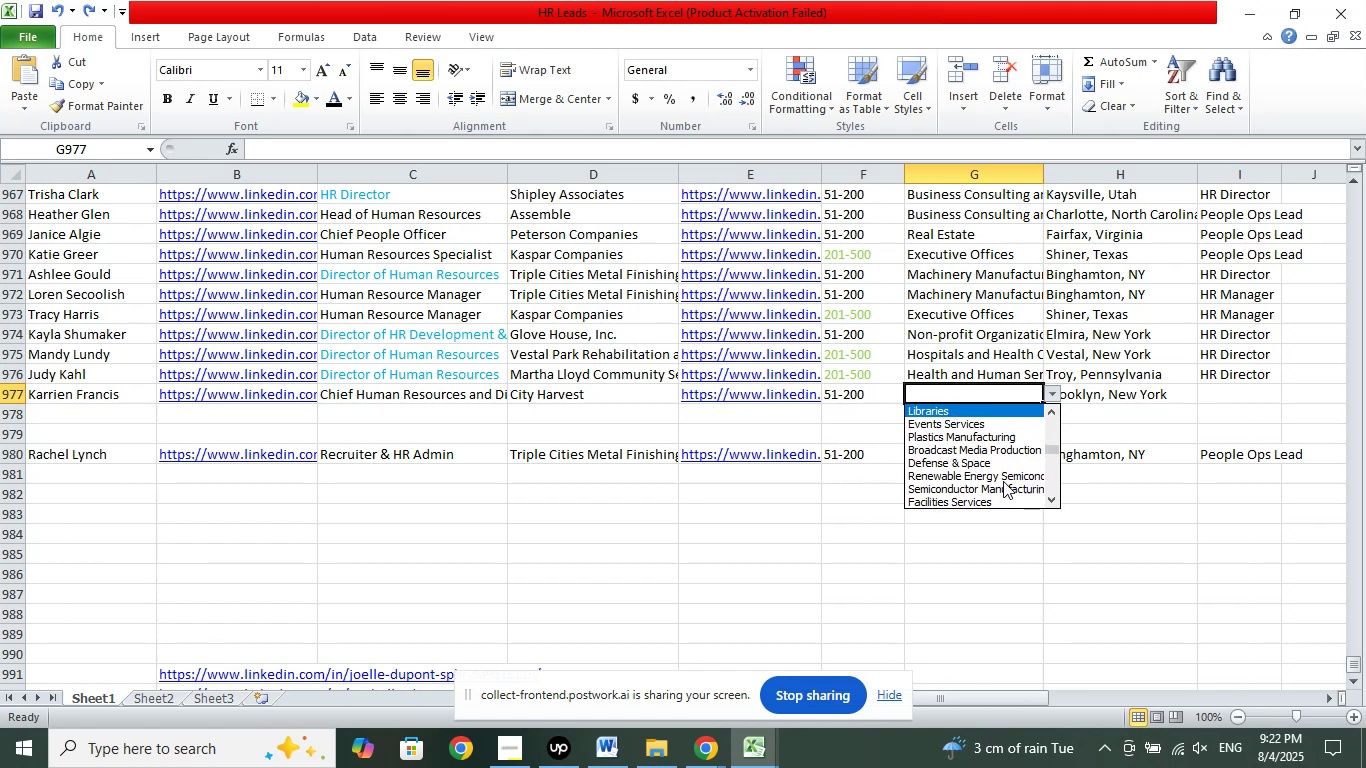 
key(ArrowUp)
 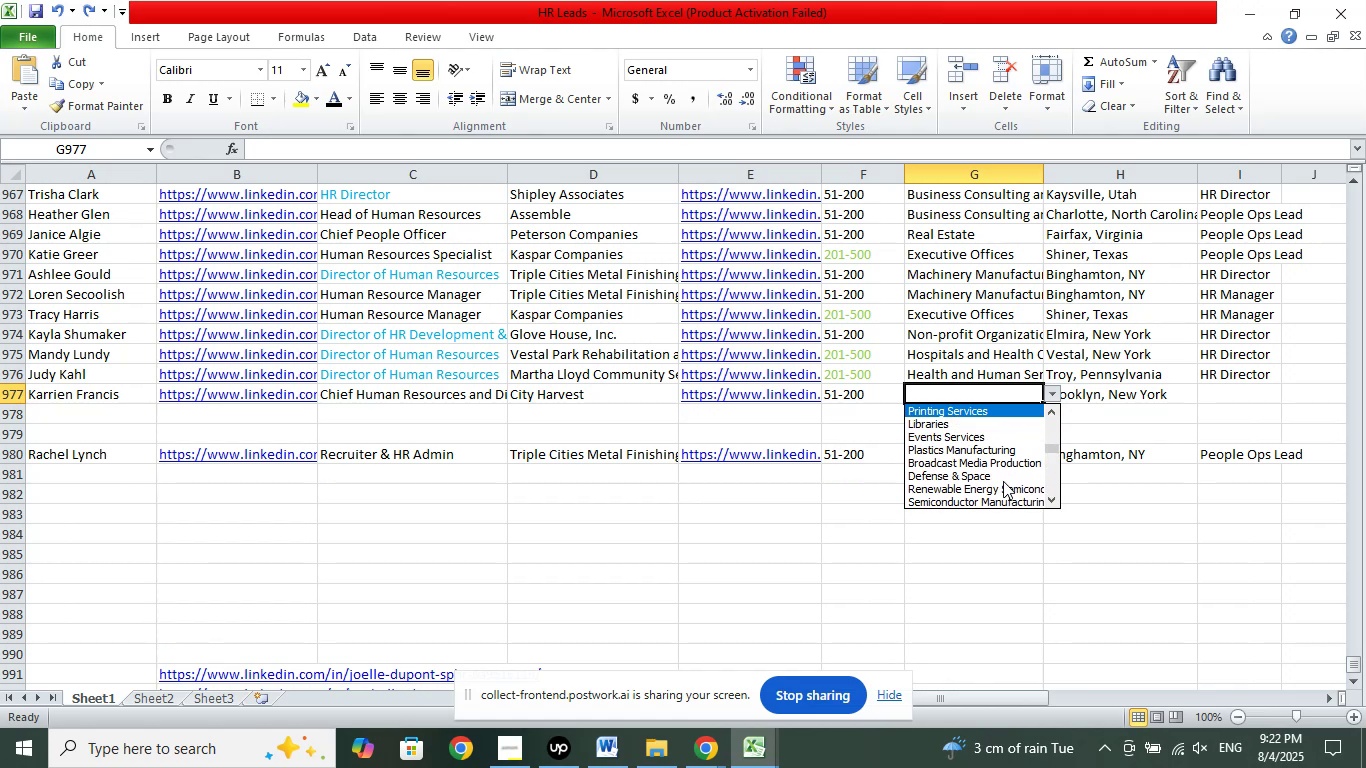 
key(ArrowUp)
 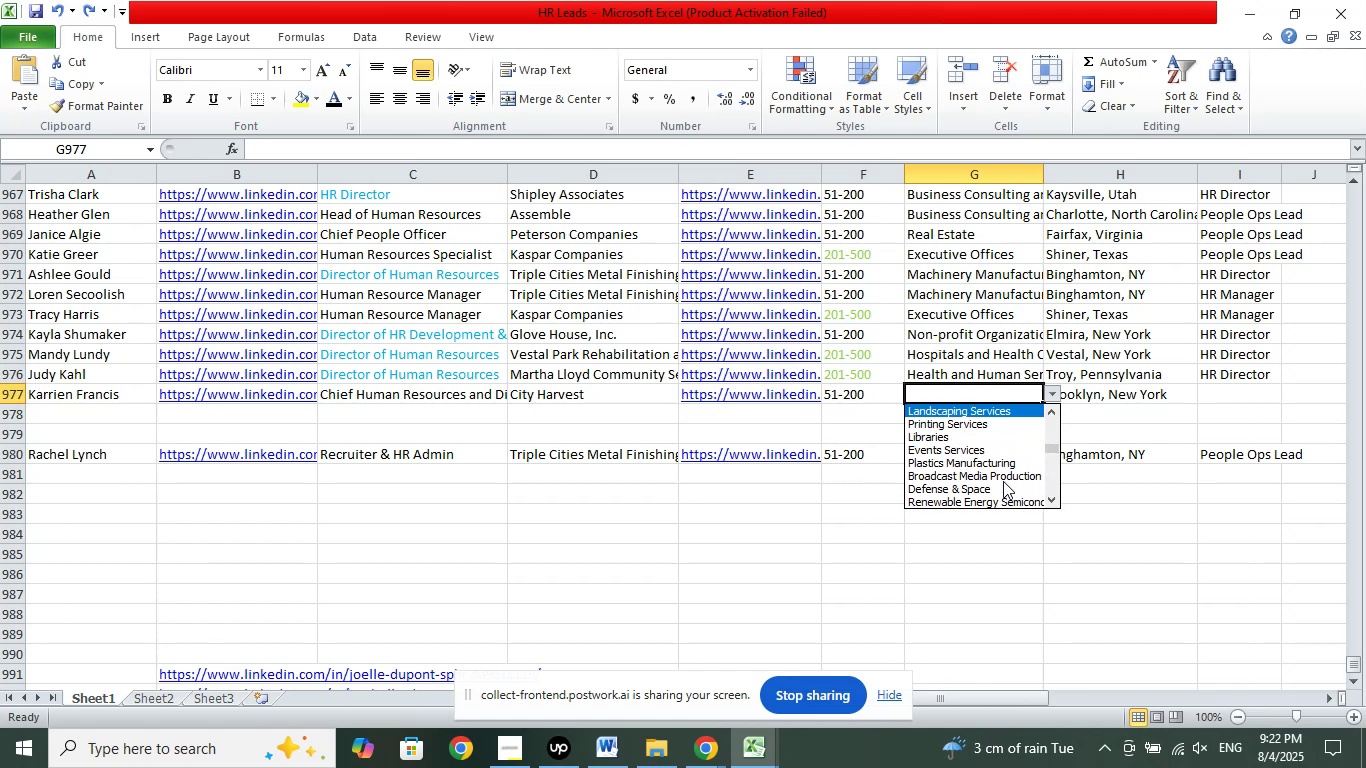 
key(ArrowUp)
 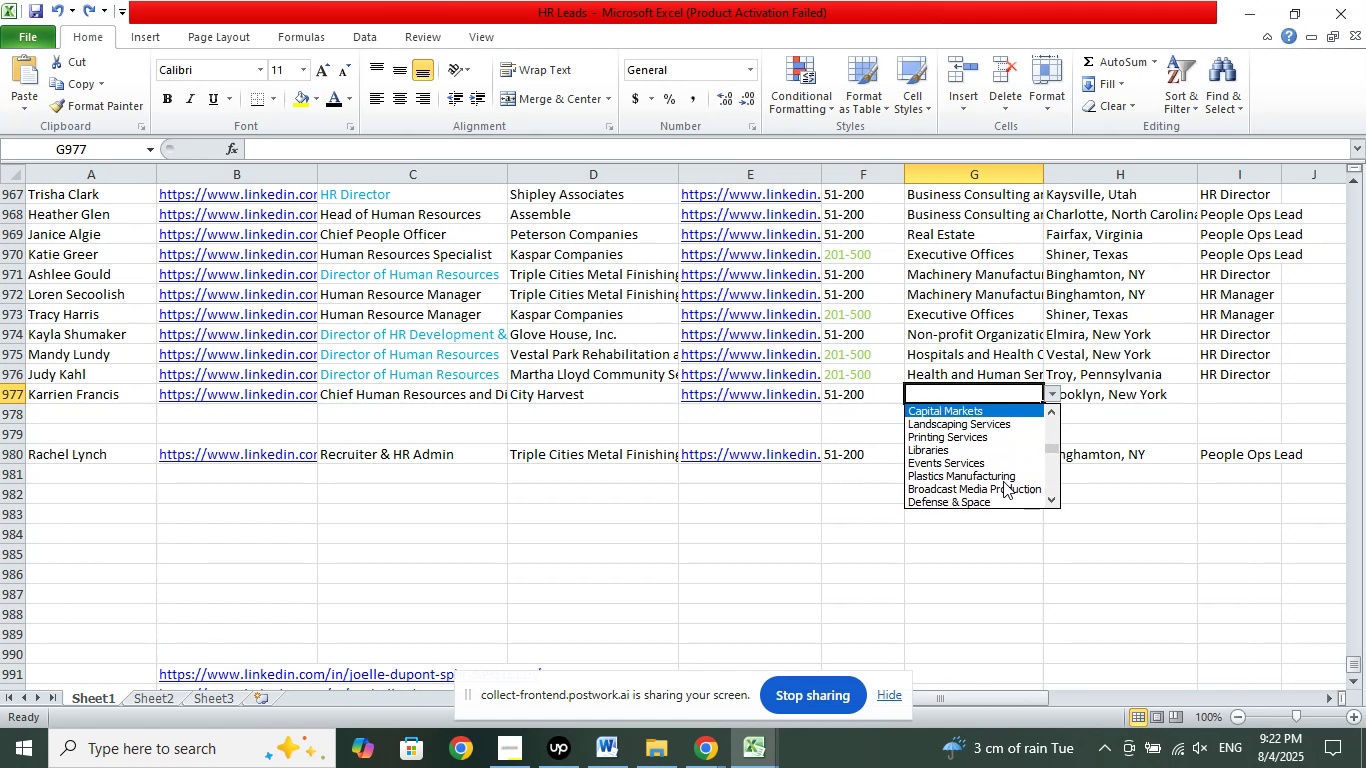 
key(ArrowUp)
 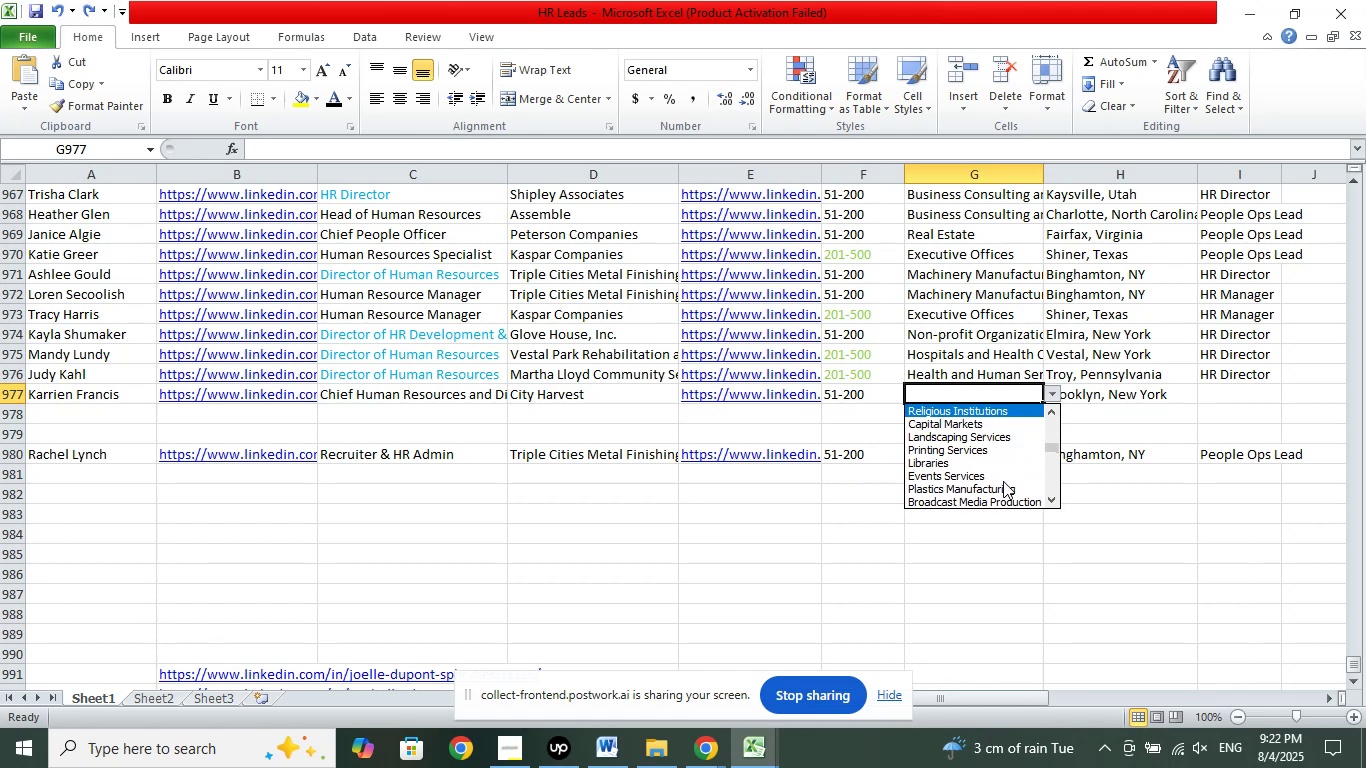 
key(ArrowUp)
 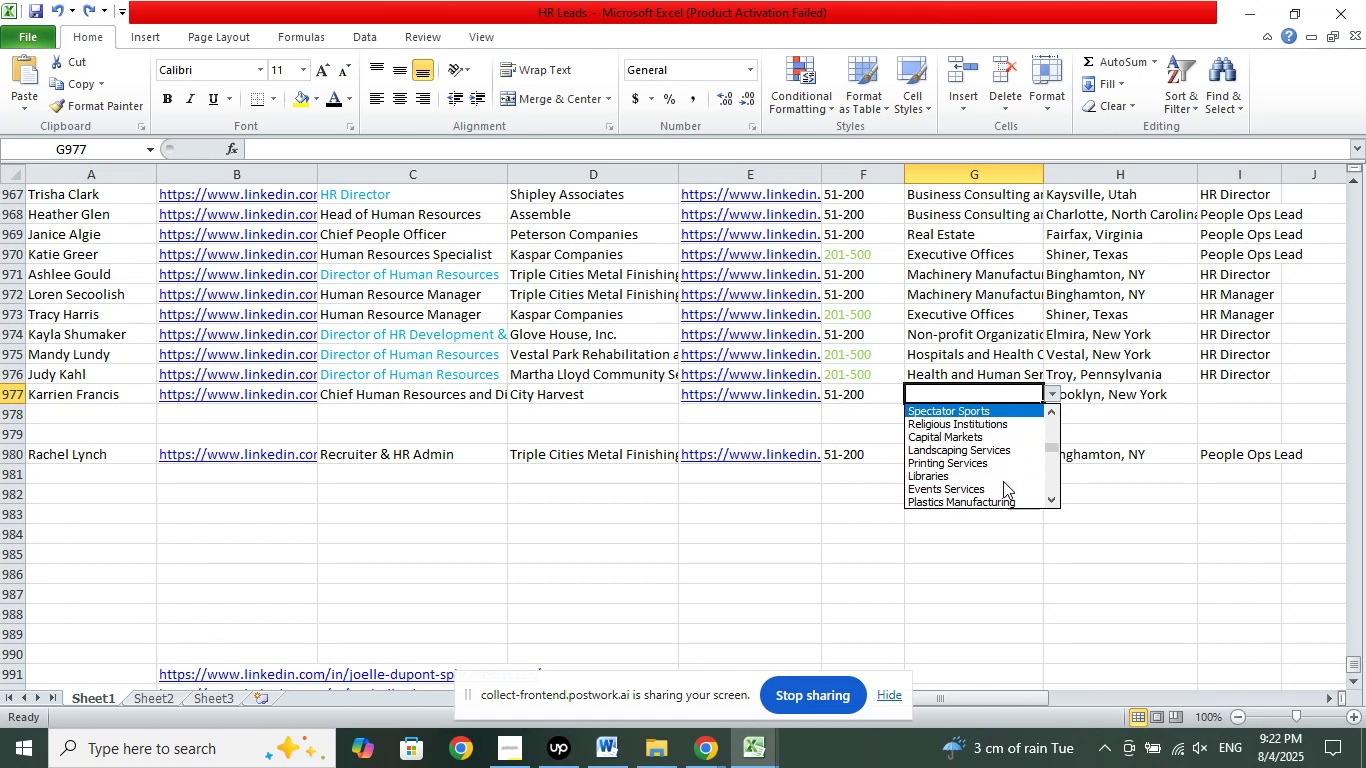 
key(ArrowUp)
 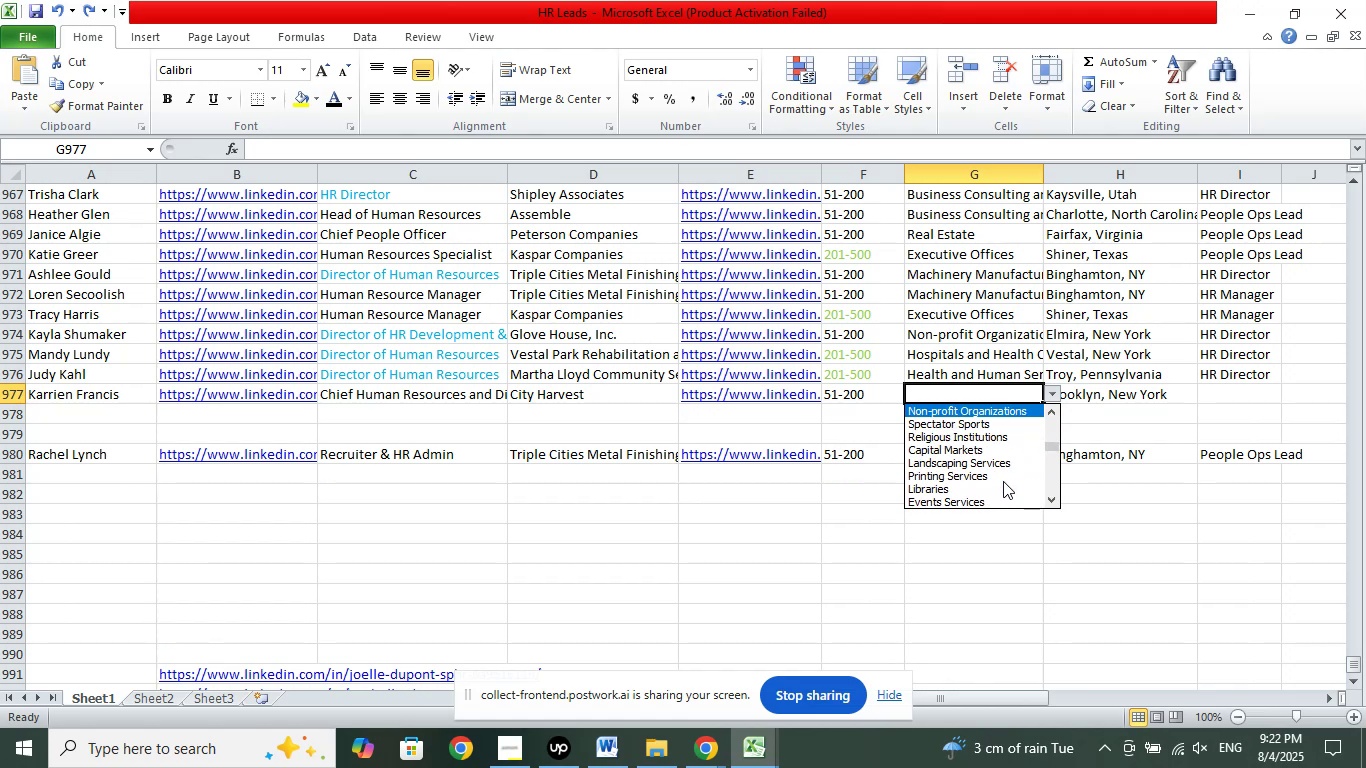 
key(ArrowUp)
 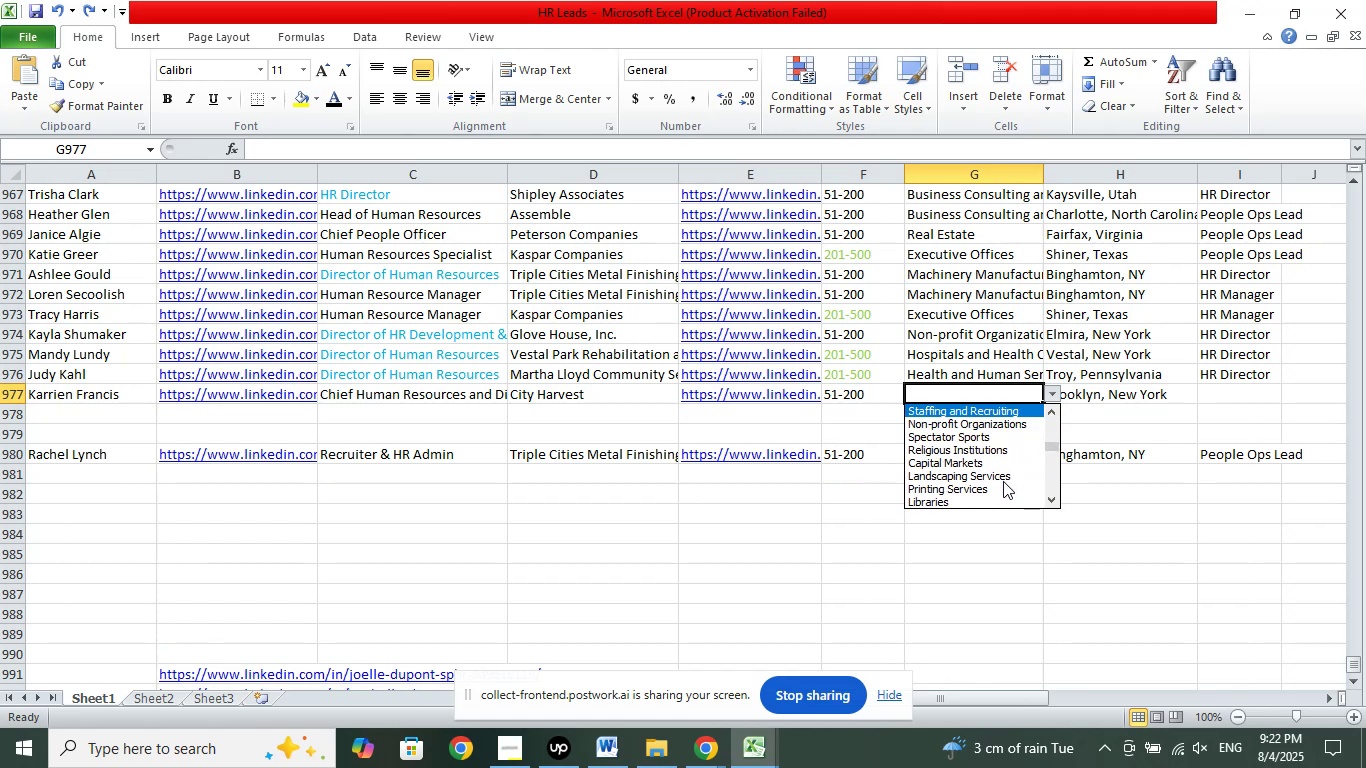 
key(ArrowDown)
 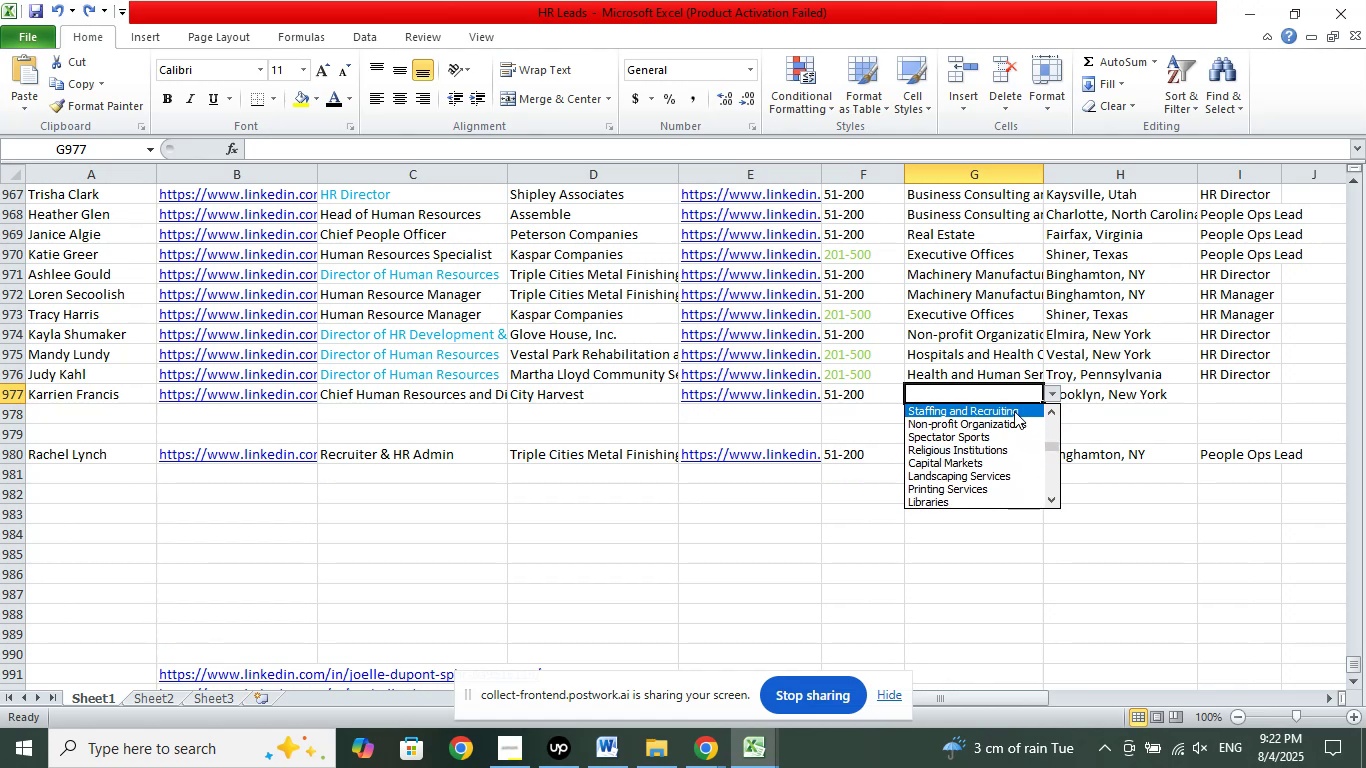 
left_click([1003, 422])
 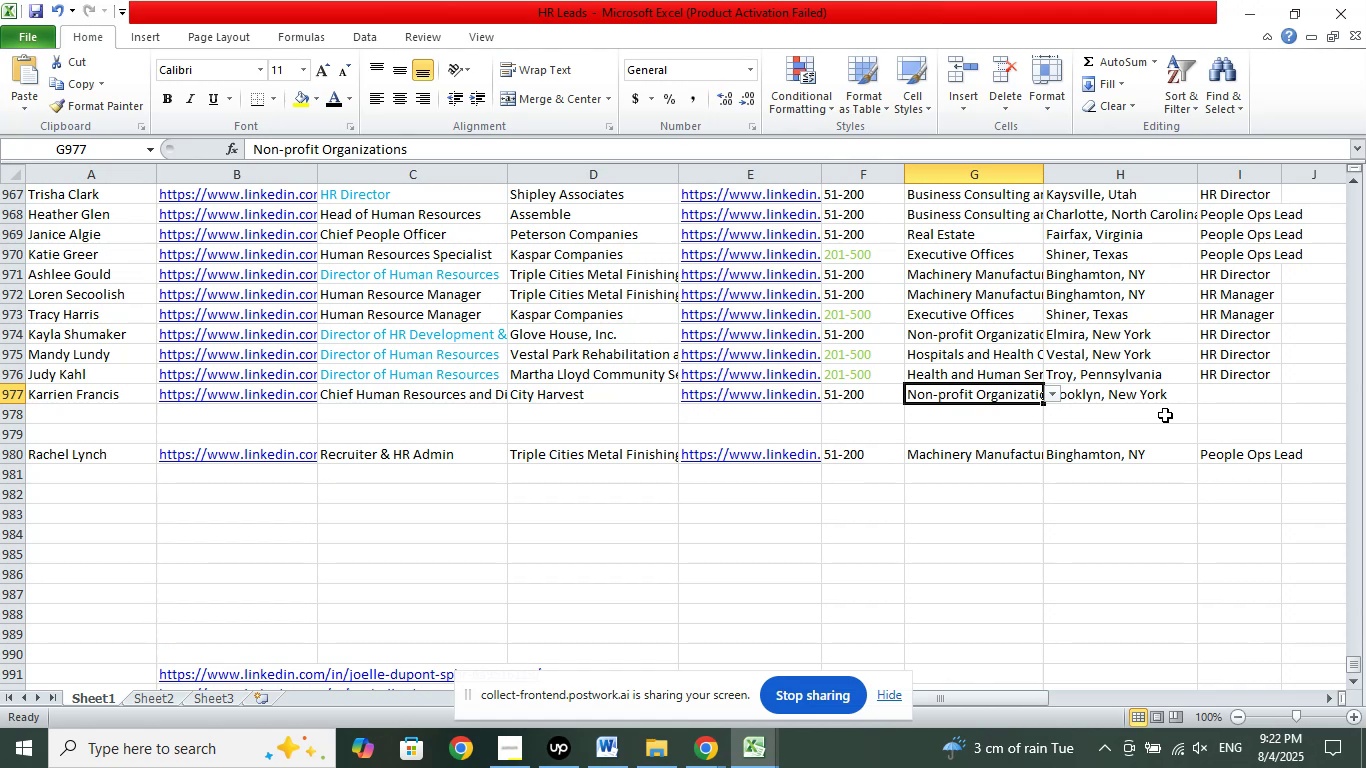 
left_click([482, 396])
 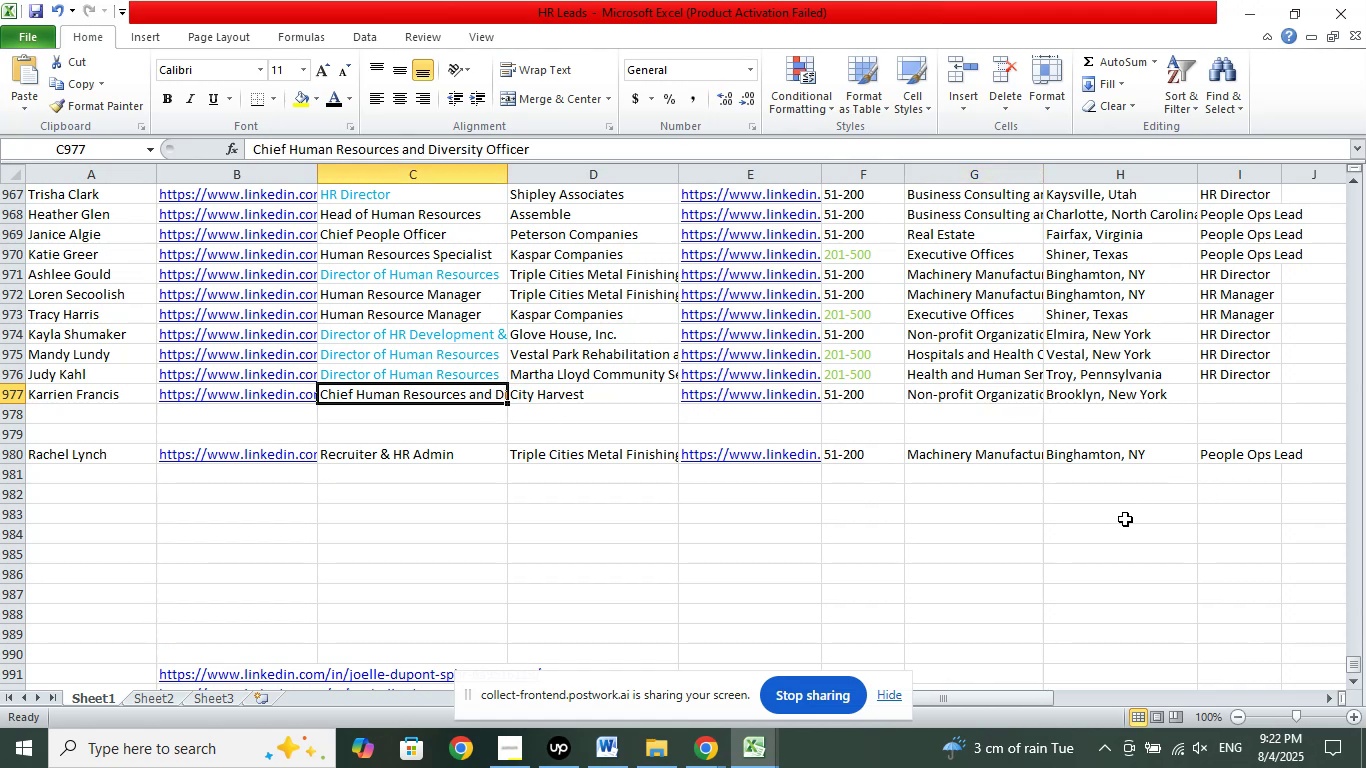 
wait(7.24)
 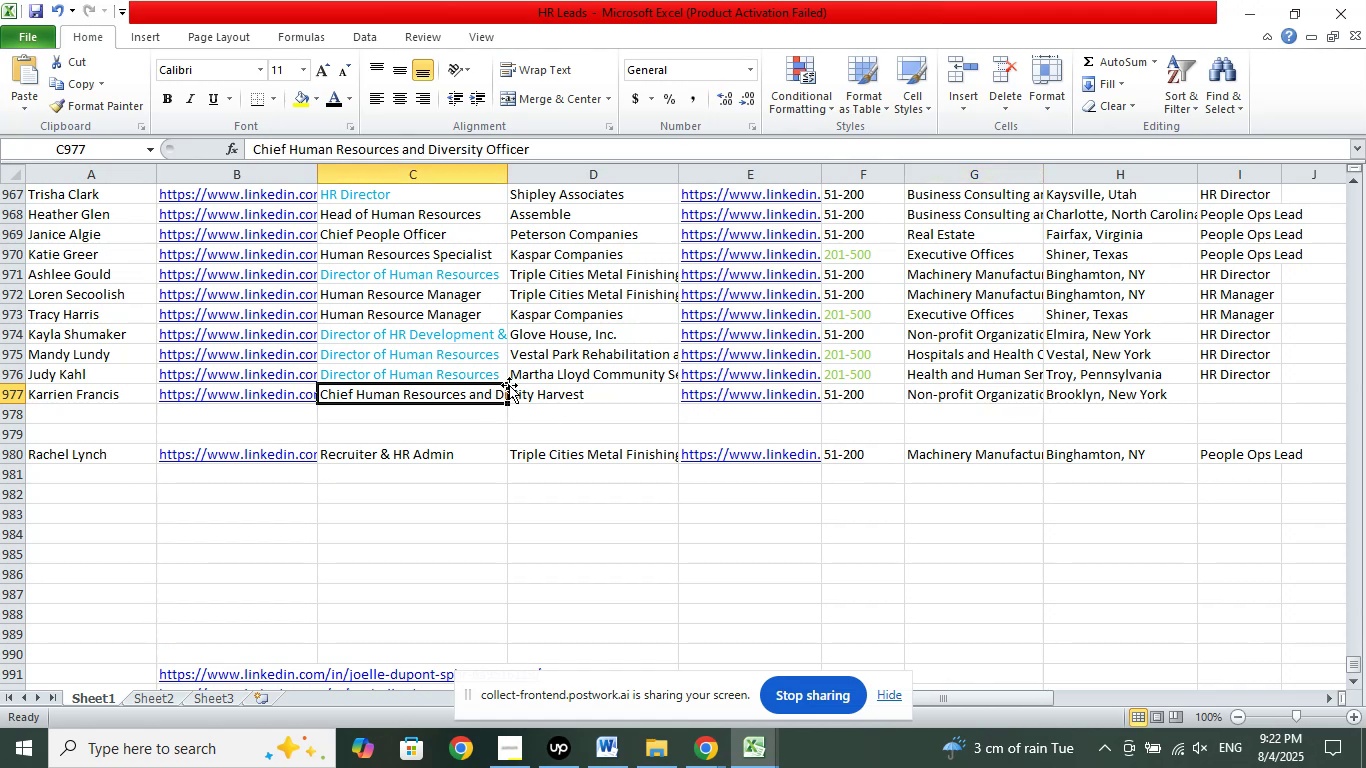 
left_click([1227, 394])
 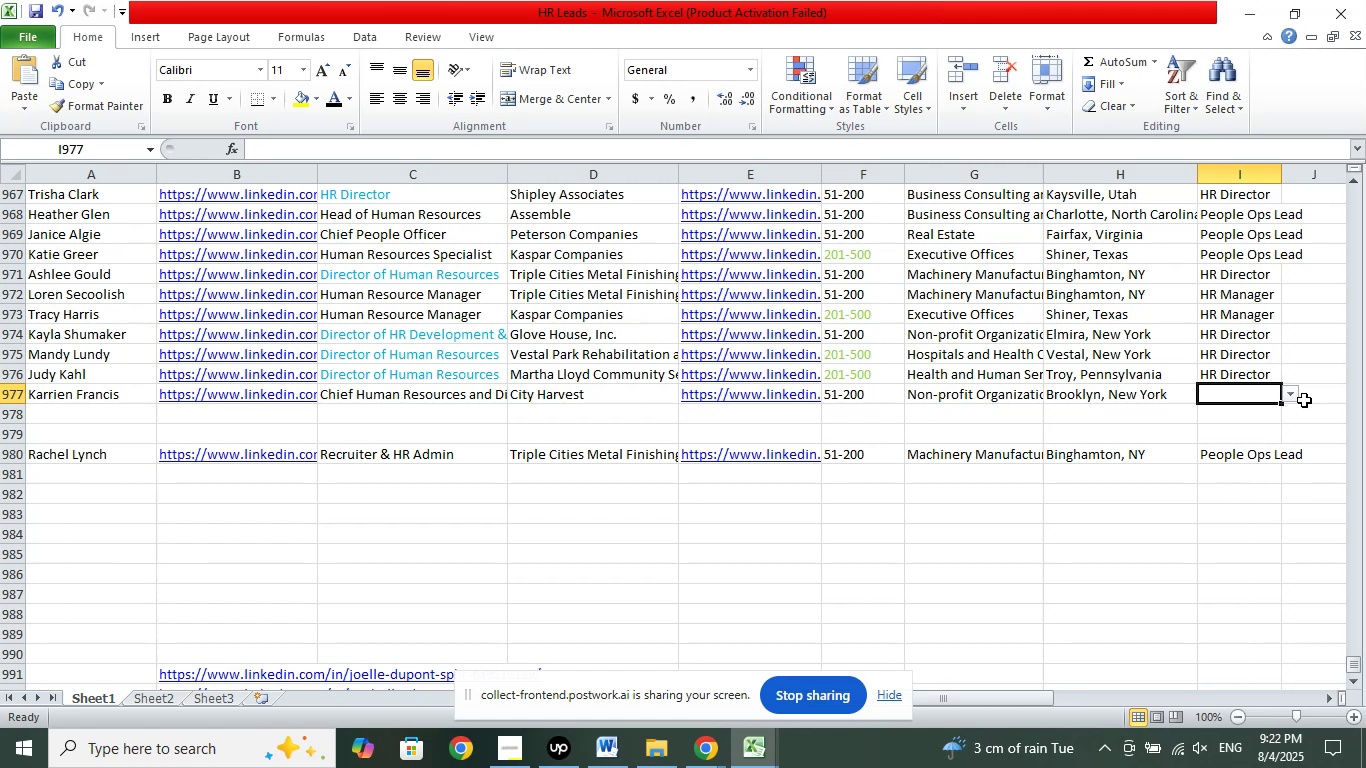 
left_click([1287, 394])
 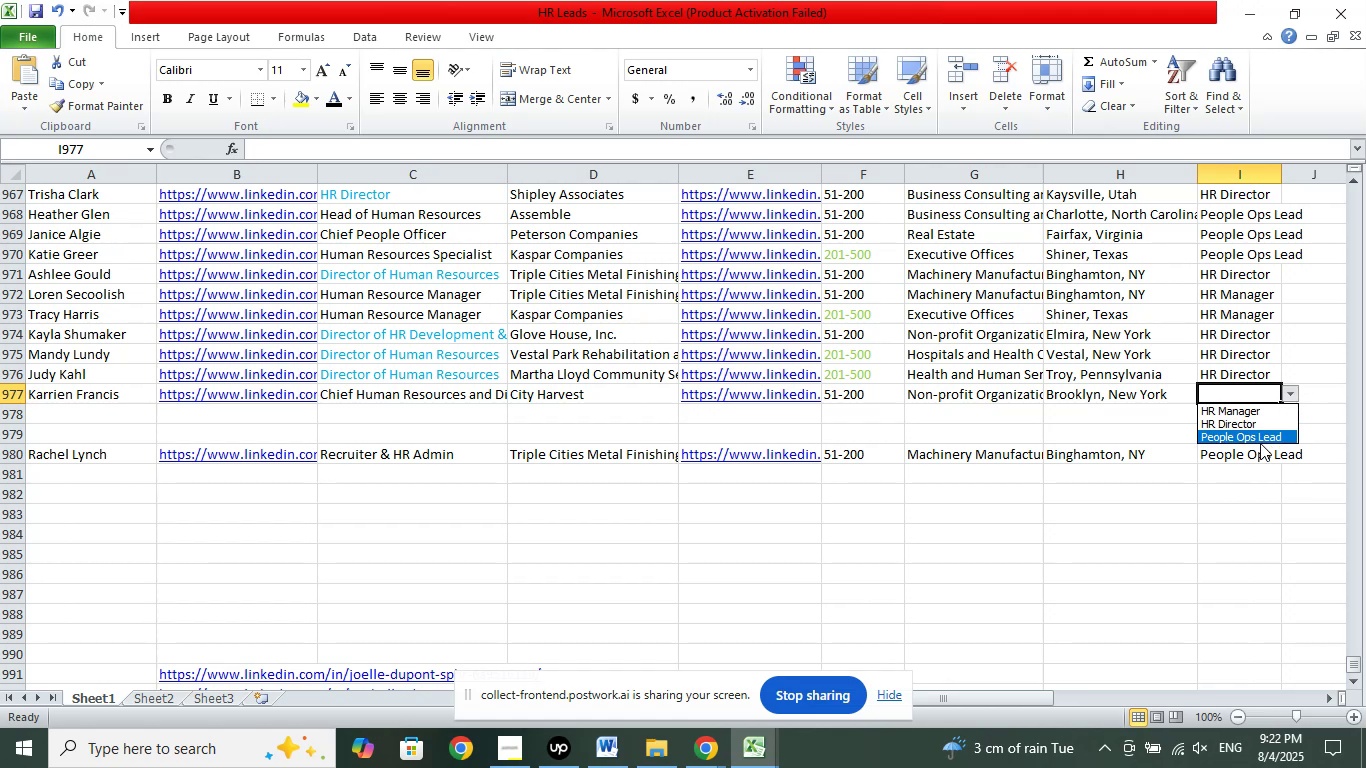 
left_click([1258, 440])
 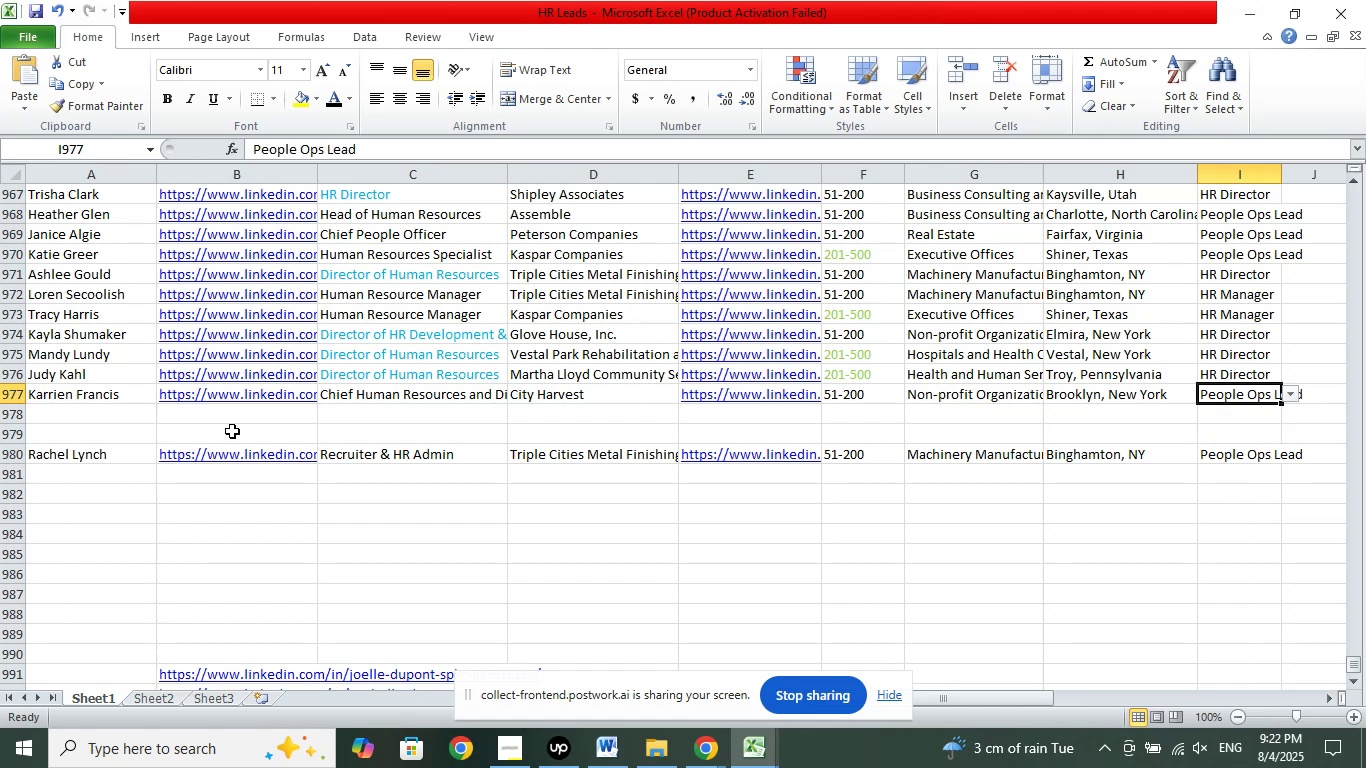 
left_click([129, 410])
 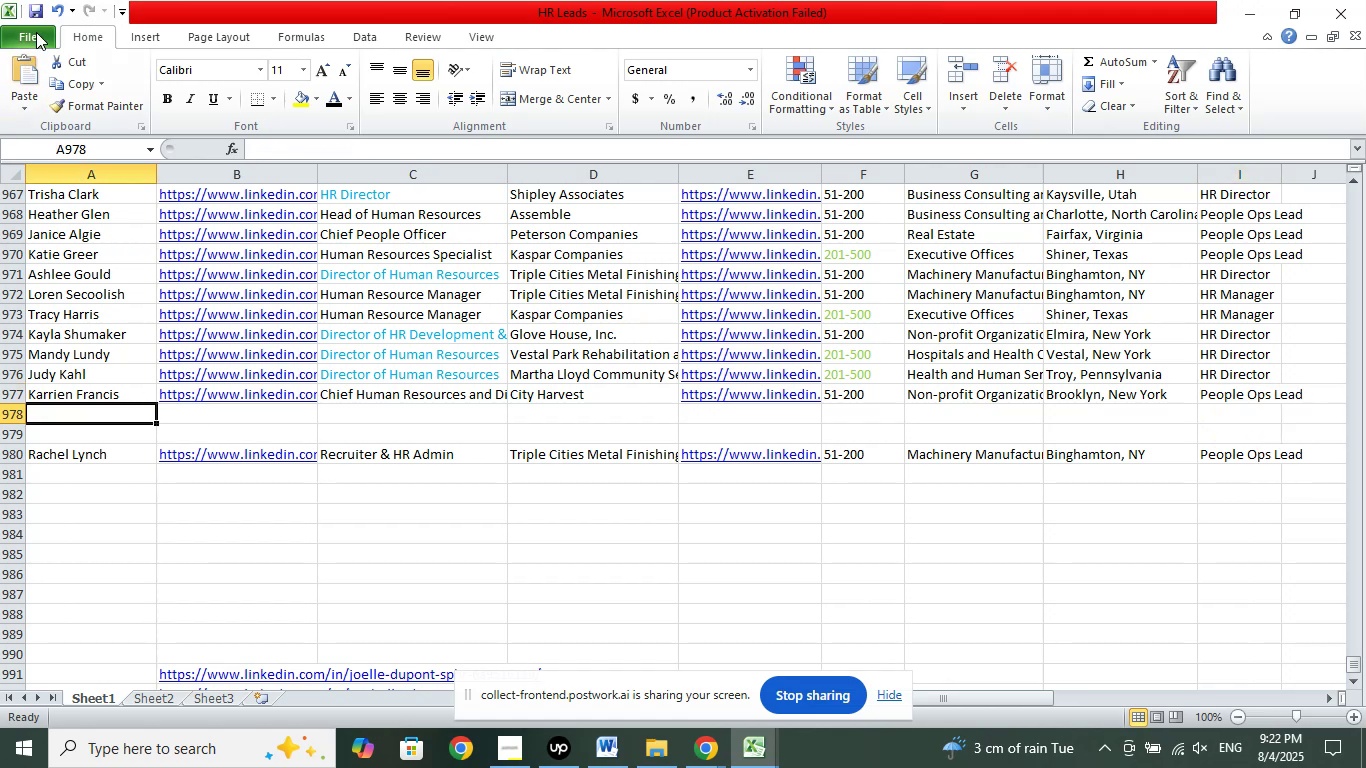 
left_click([31, 11])
 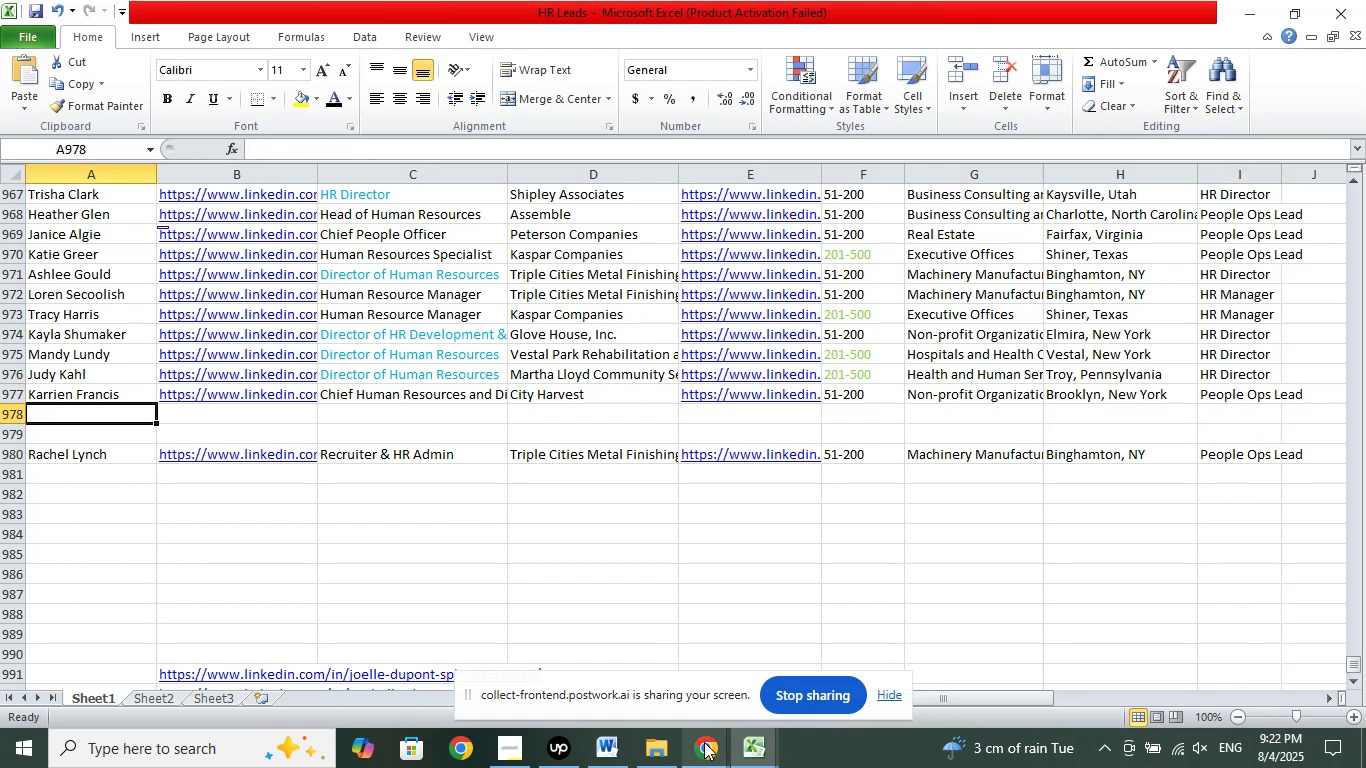 
left_click([594, 670])
 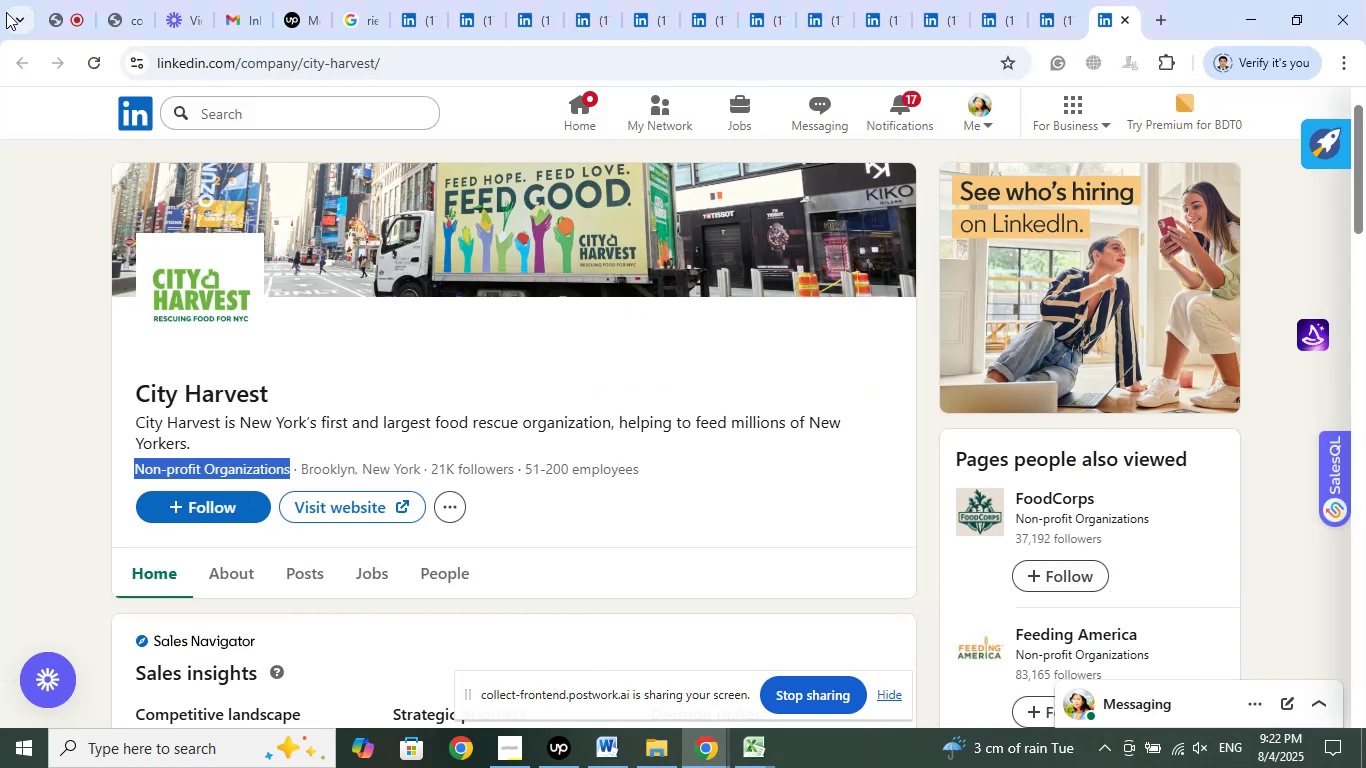 
left_click([63, 16])
 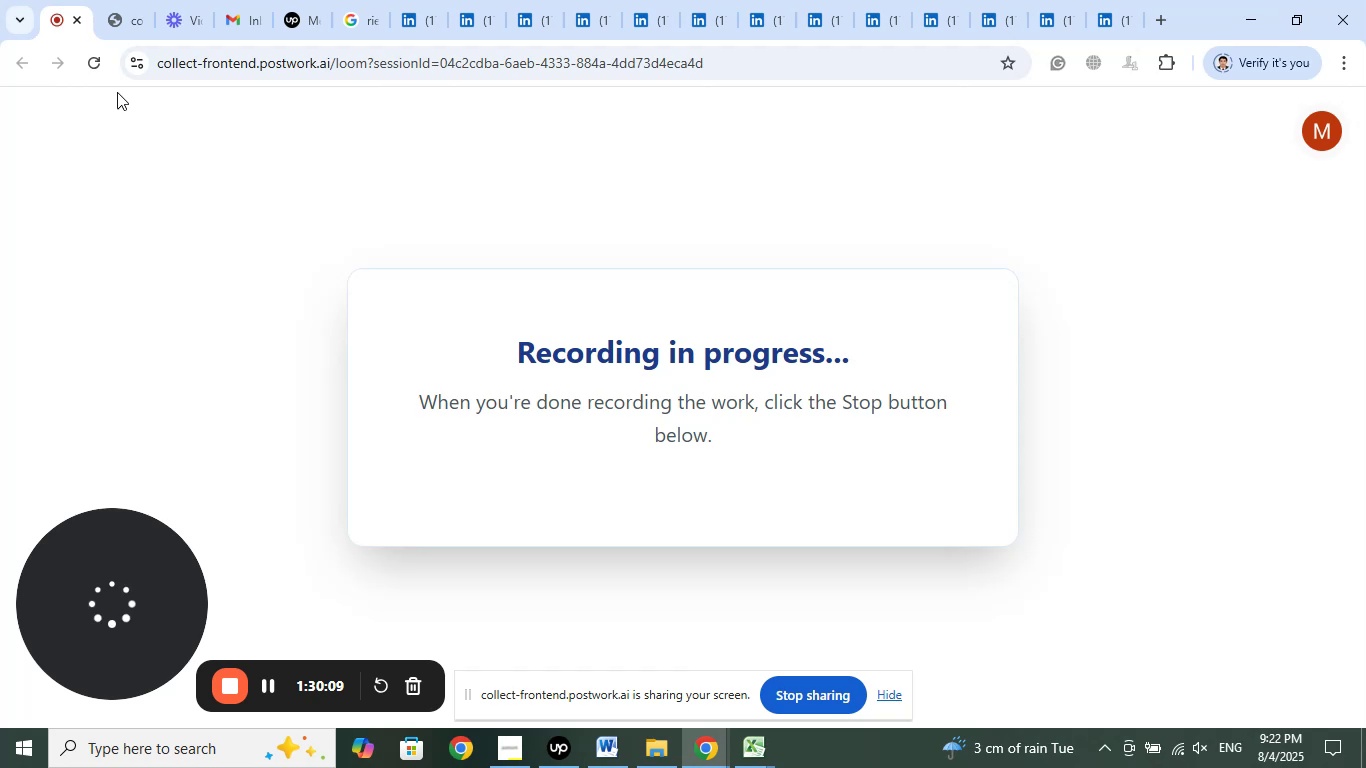 
left_click([125, 20])
 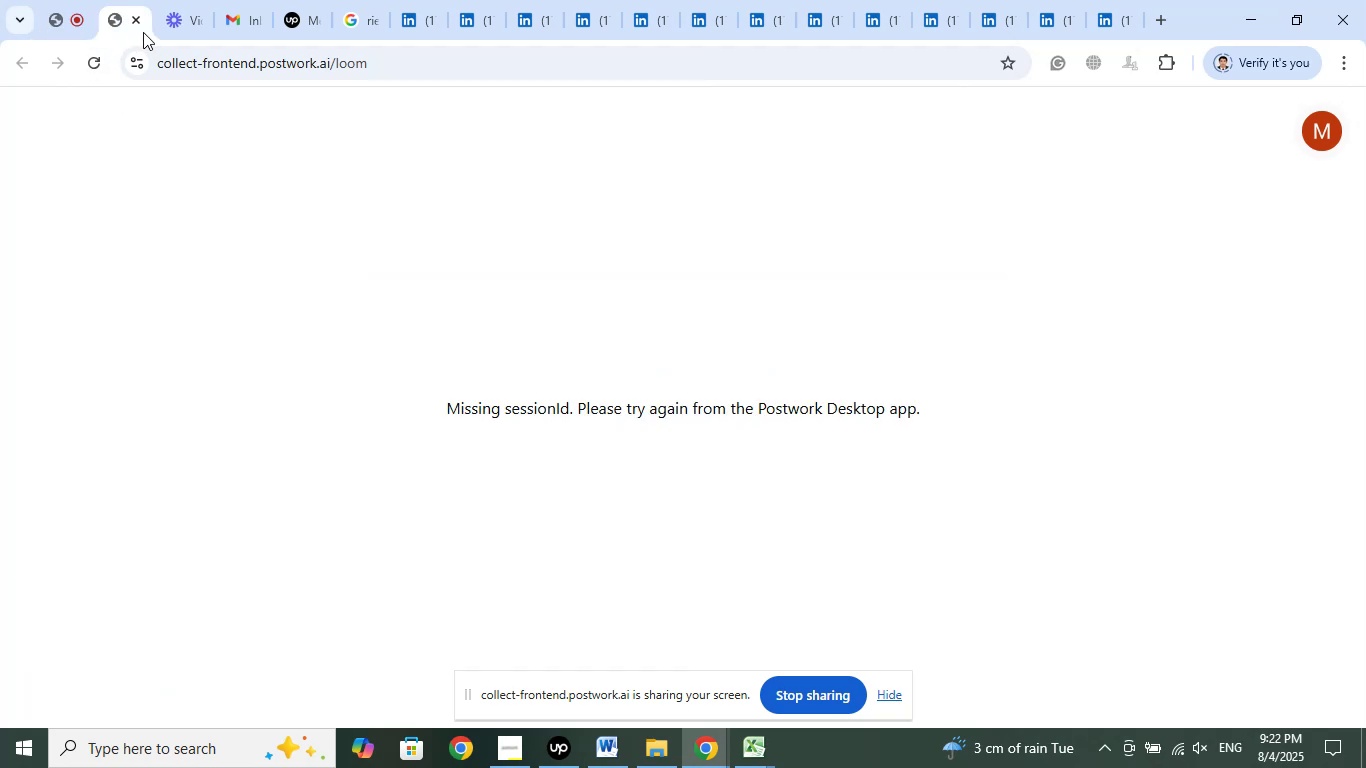 
left_click([179, 15])
 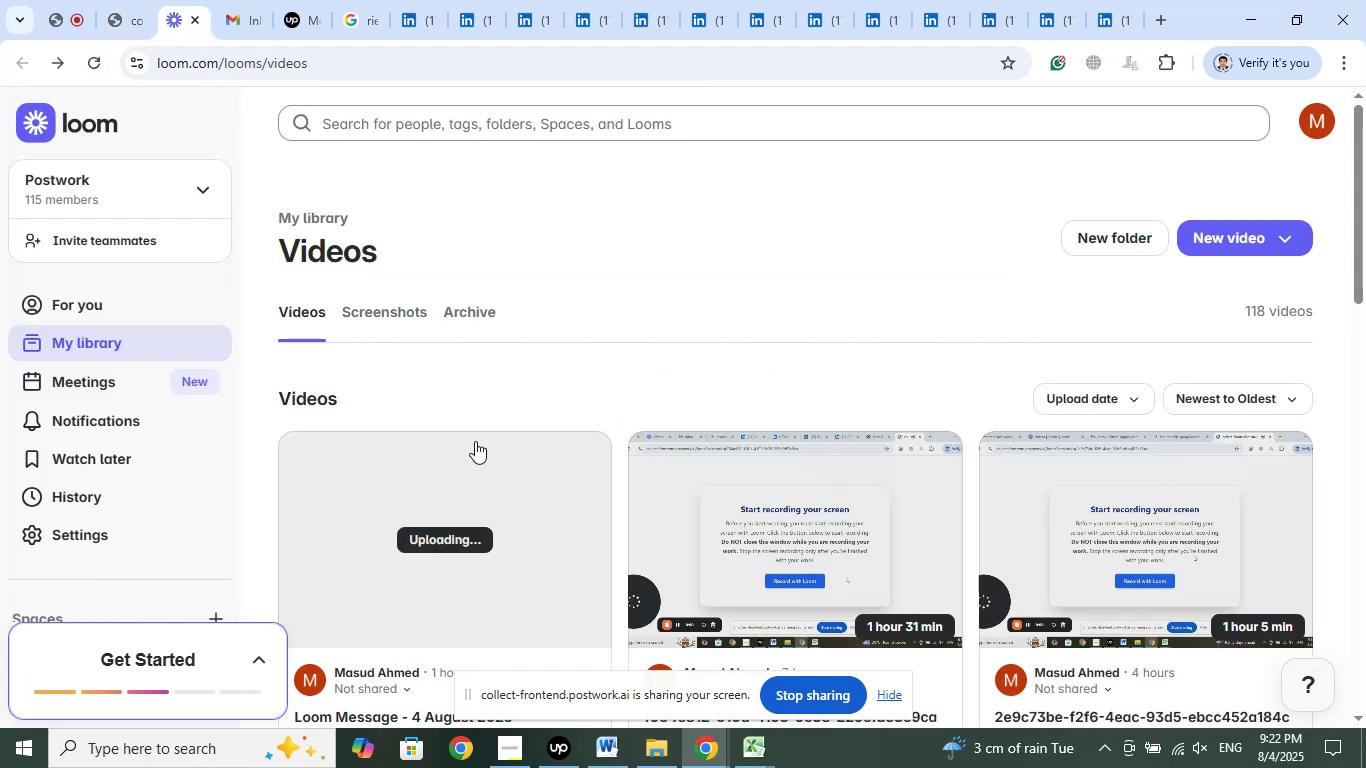 
left_click([512, 762])
 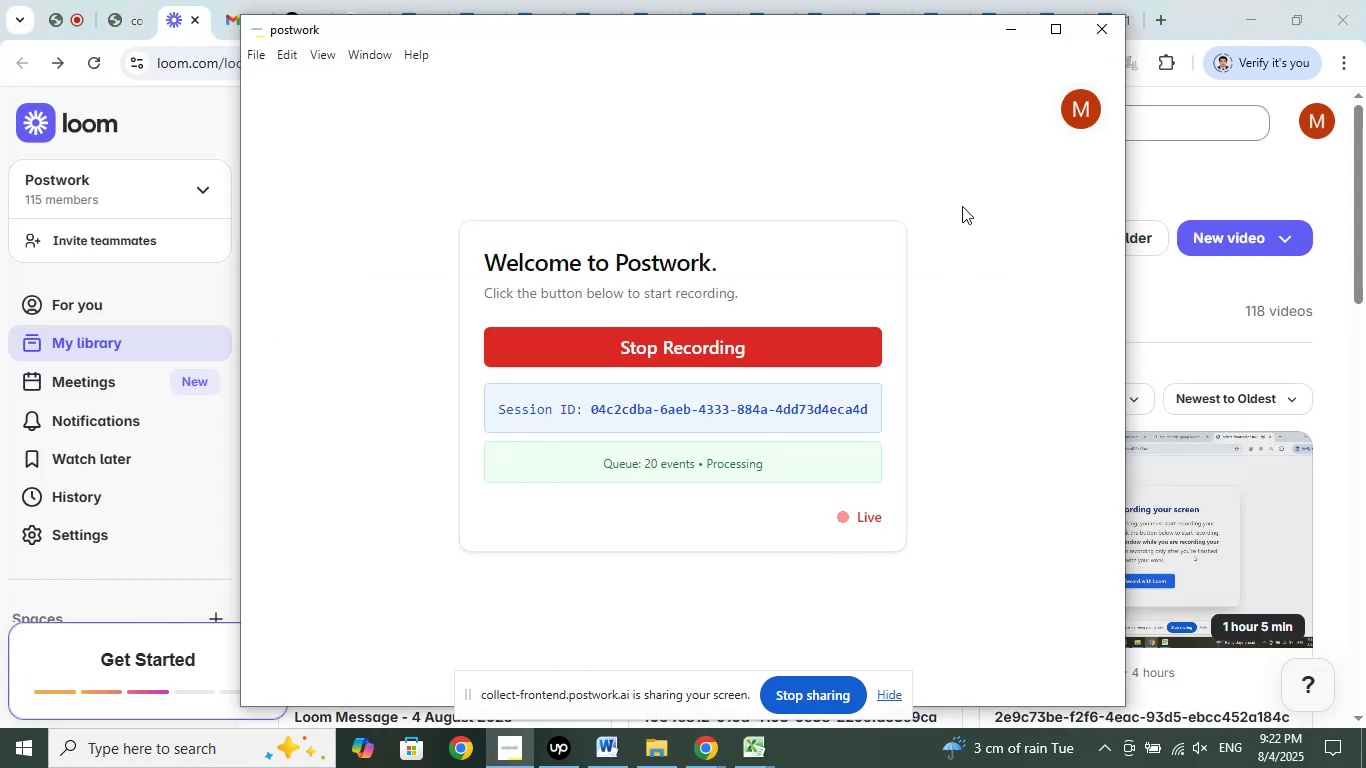 
left_click([1000, 34])
 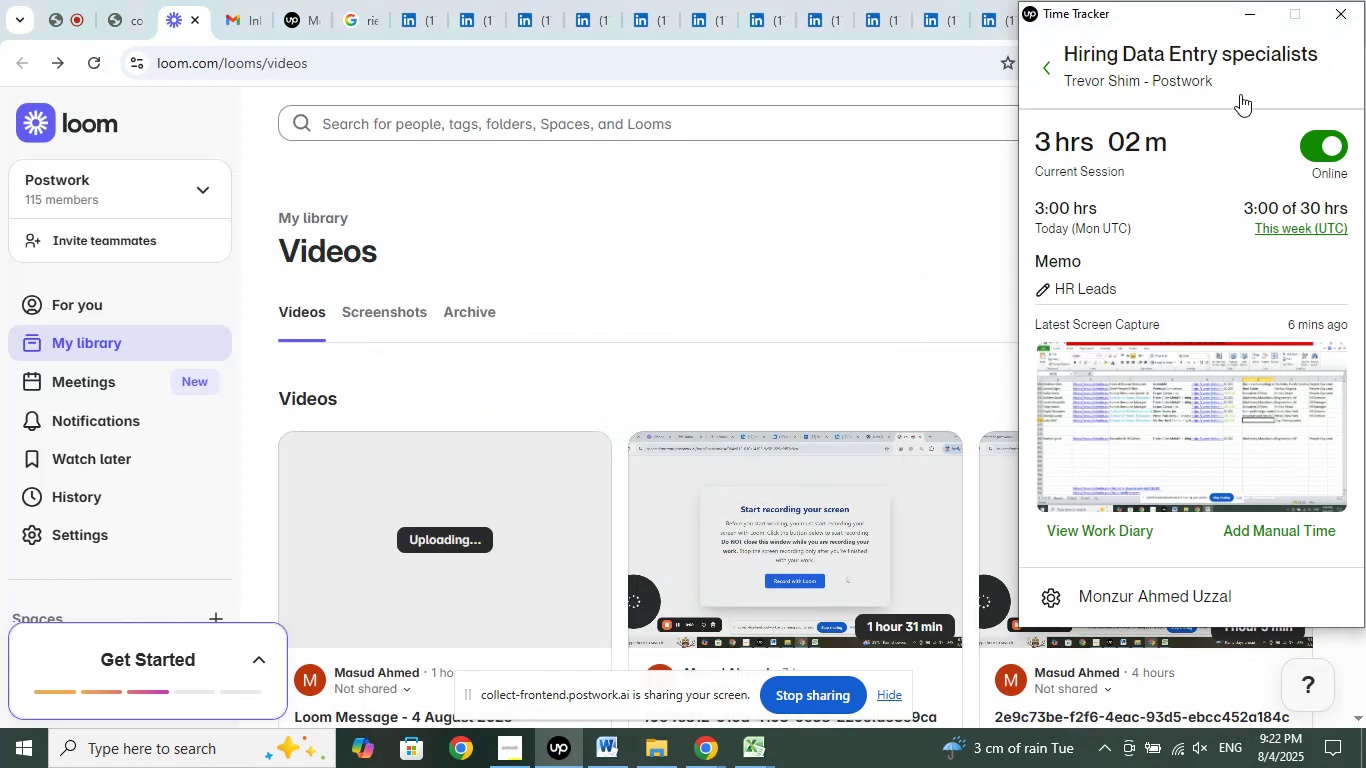 
left_click([1241, 9])
 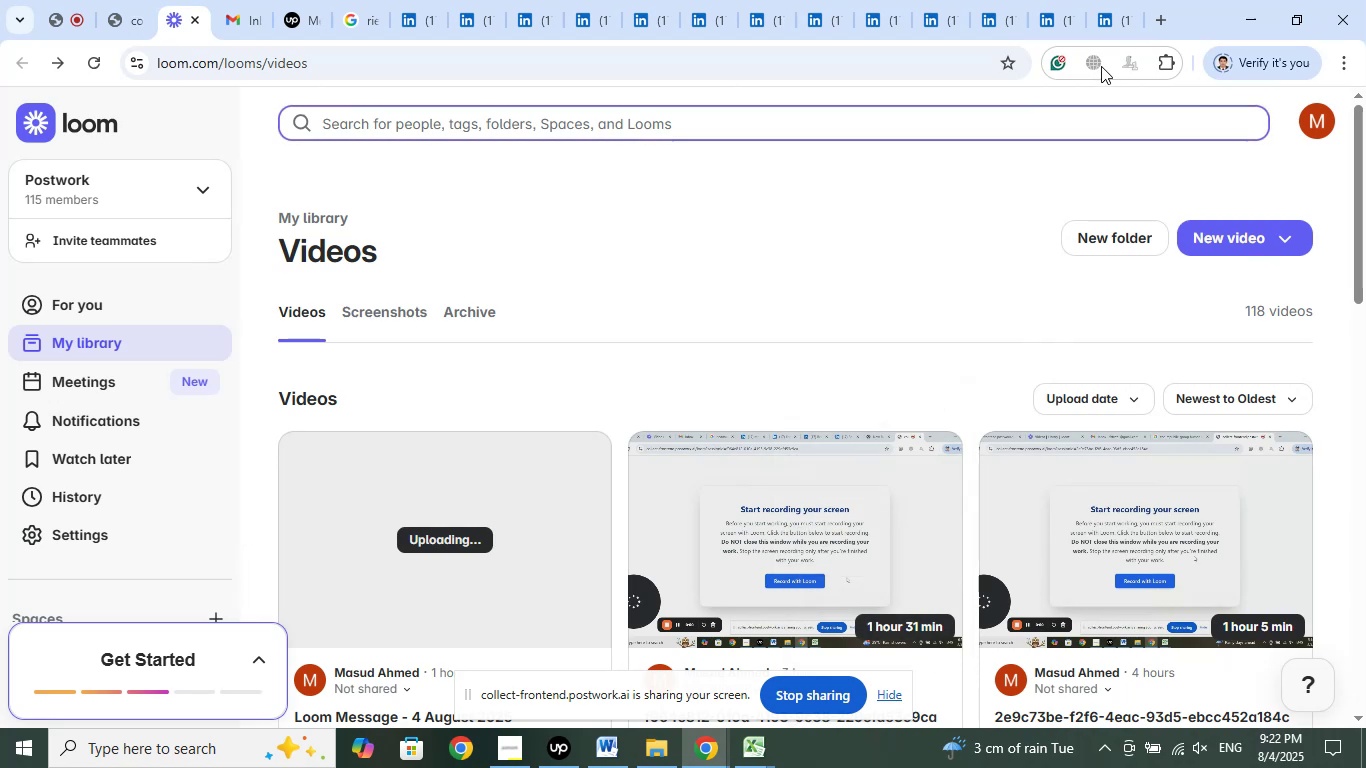 
left_click([1105, 16])
 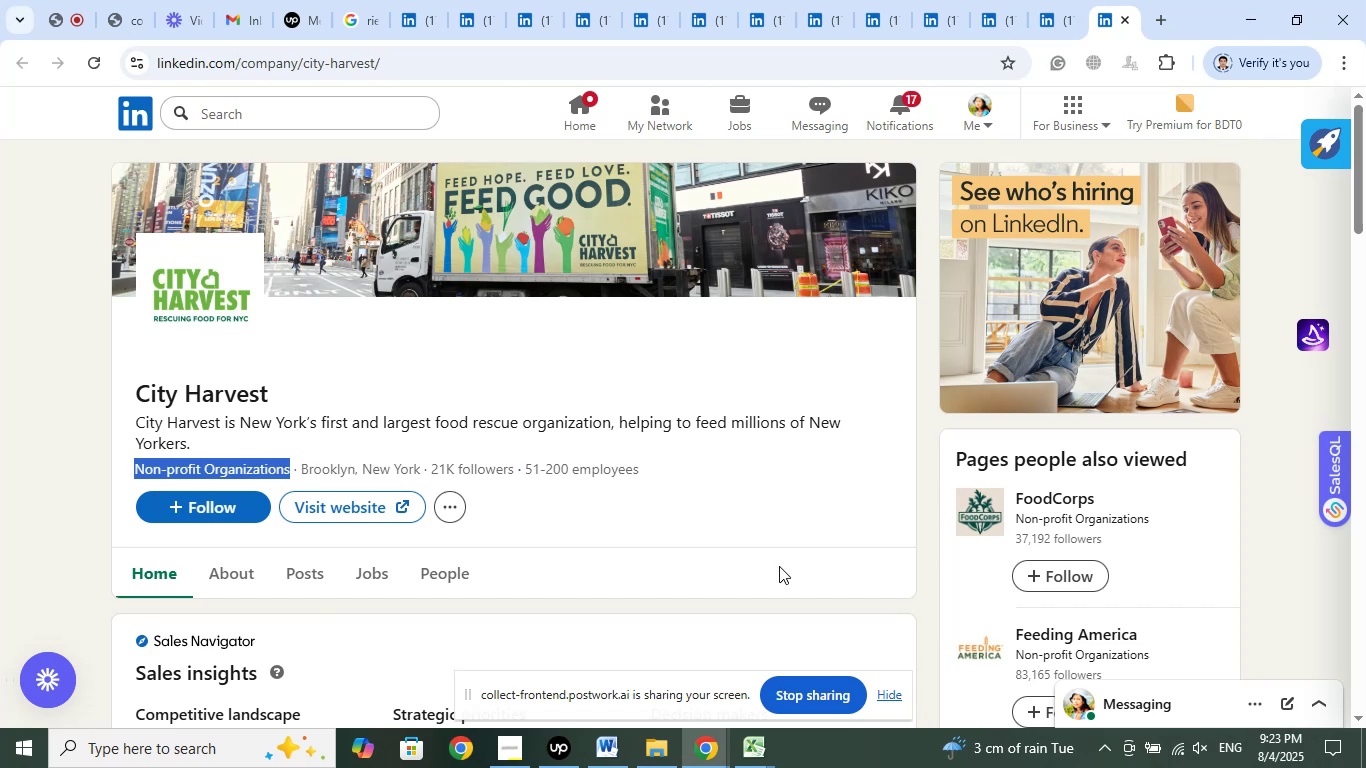 
wait(25.23)
 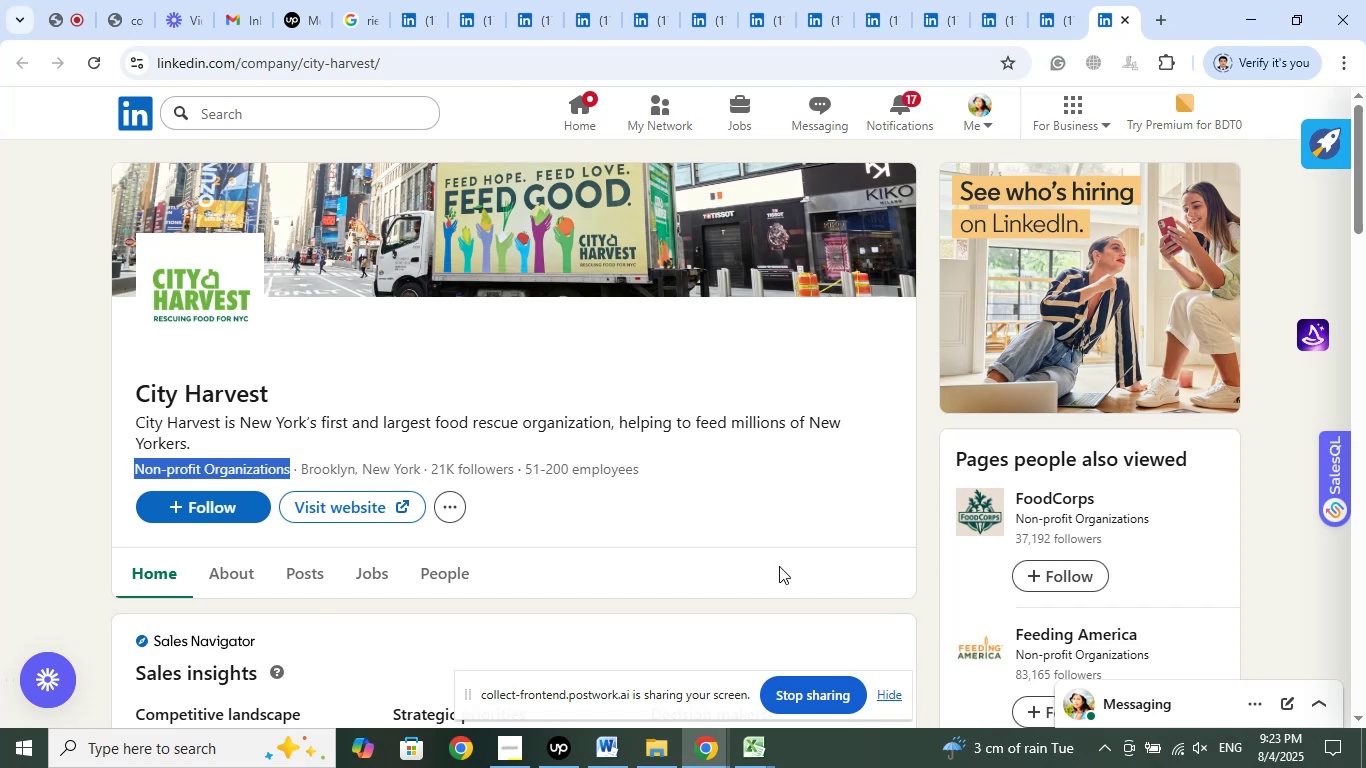 
left_click([1128, 21])
 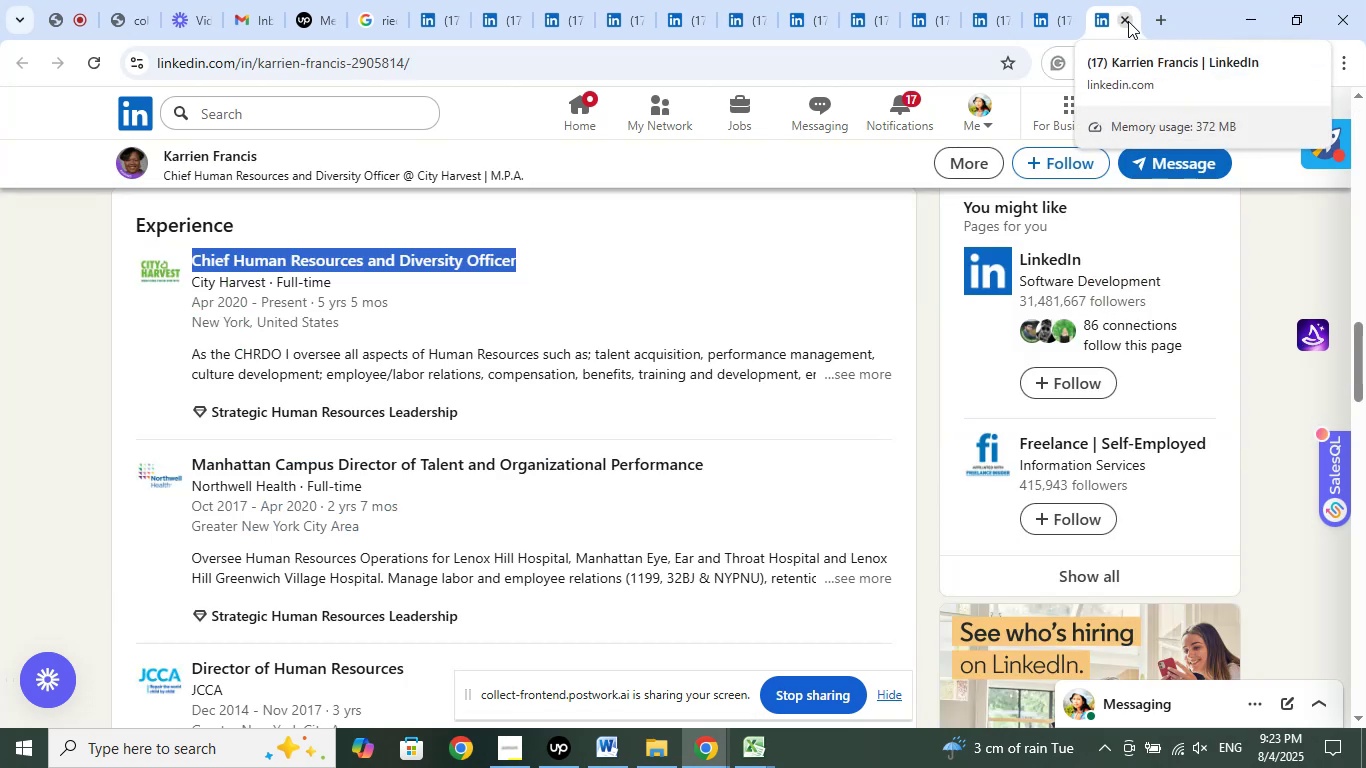 
scroll: coordinate [887, 464], scroll_direction: up, amount: 20.0
 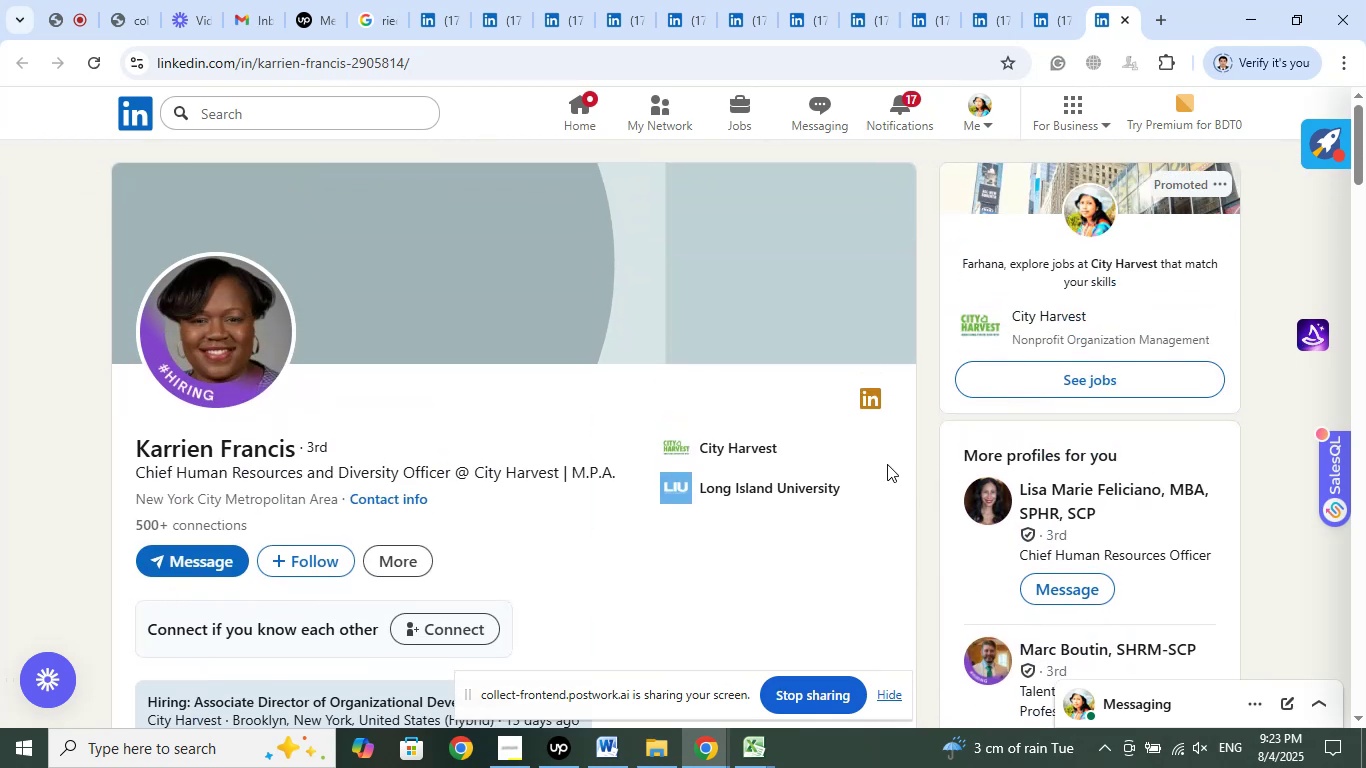 
scroll: coordinate [888, 463], scroll_direction: down, amount: 8.0
 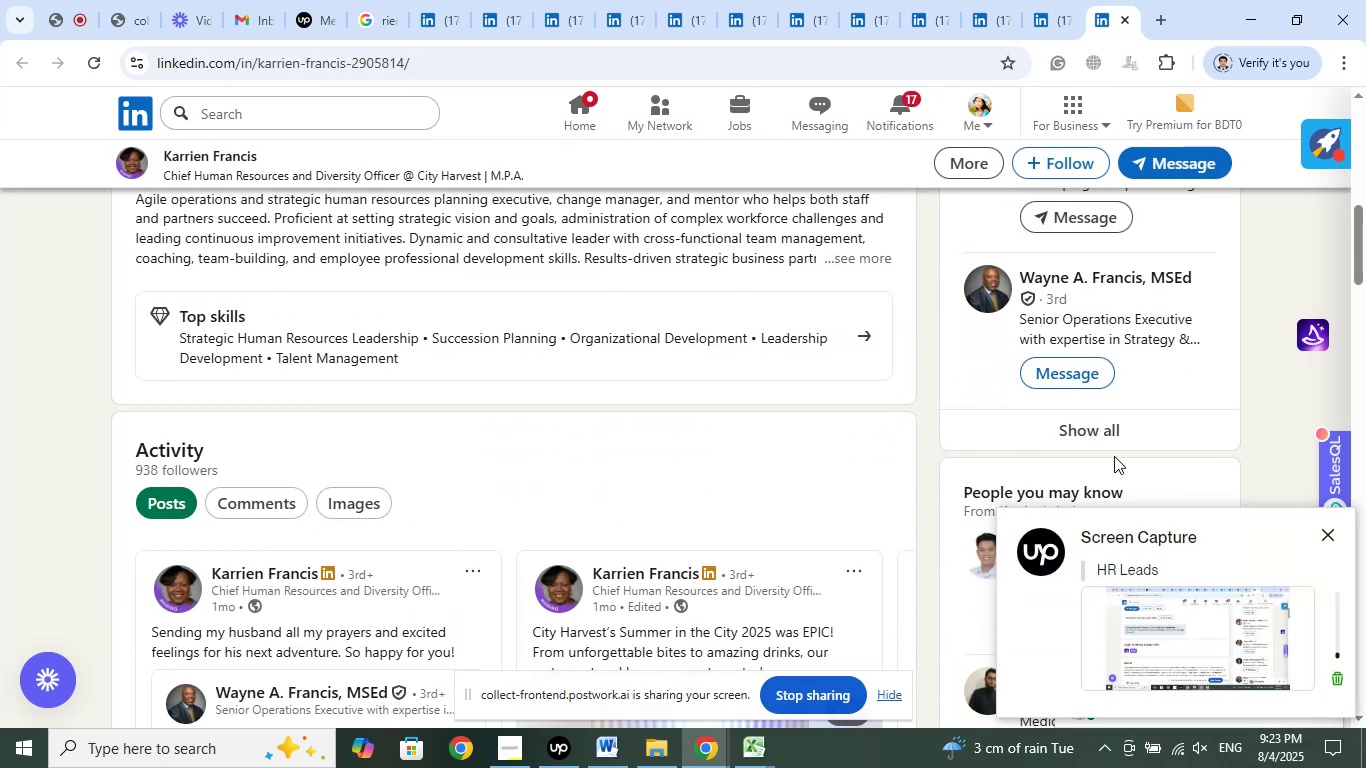 
left_click([1083, 434])
 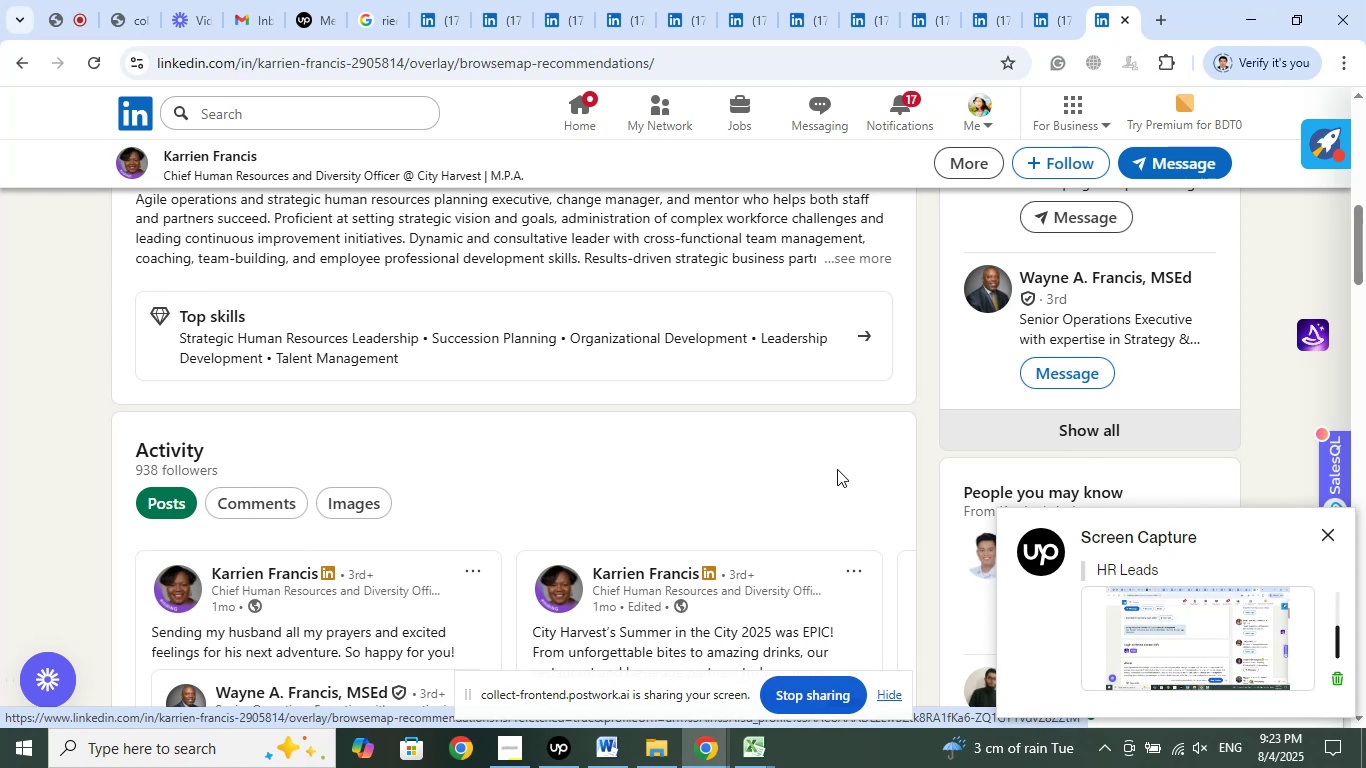 
scroll: coordinate [837, 469], scroll_direction: up, amount: 1.0
 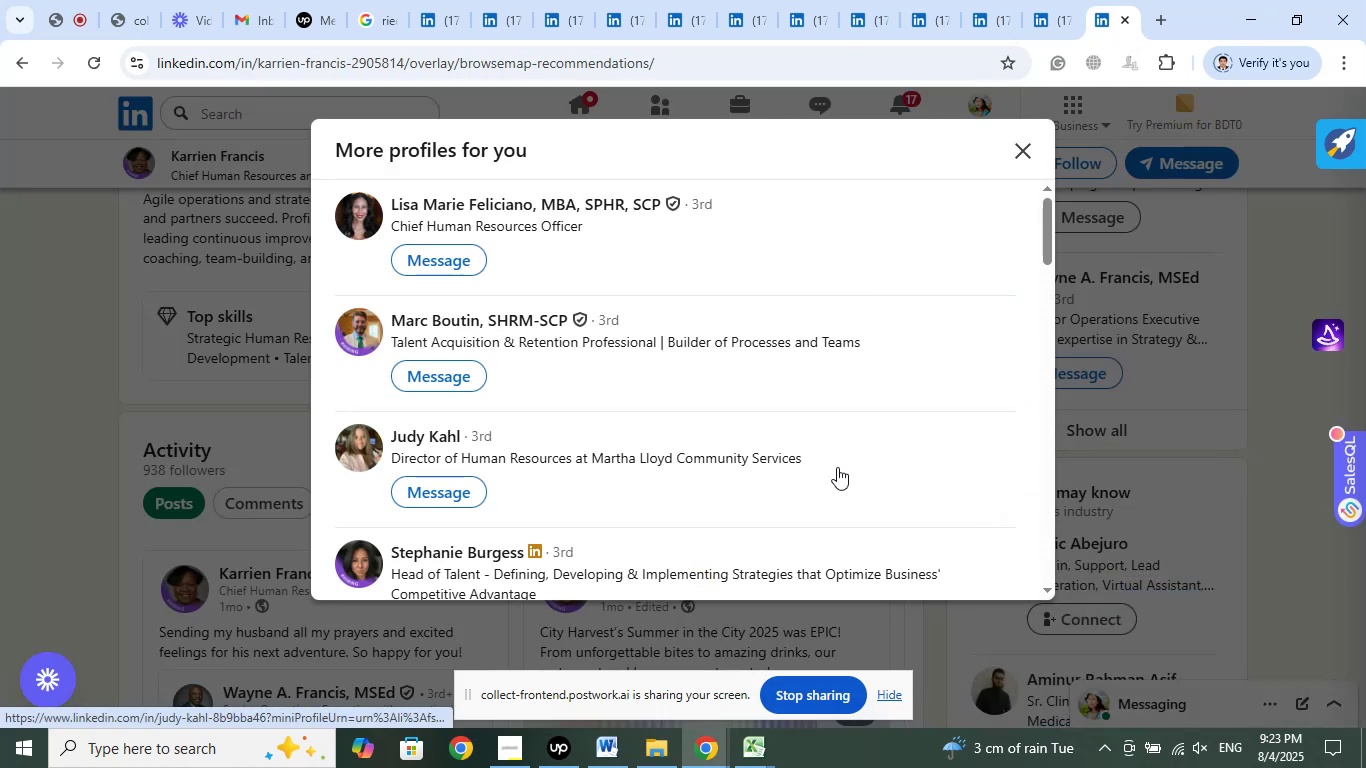 
scroll: coordinate [926, 430], scroll_direction: down, amount: 5.0
 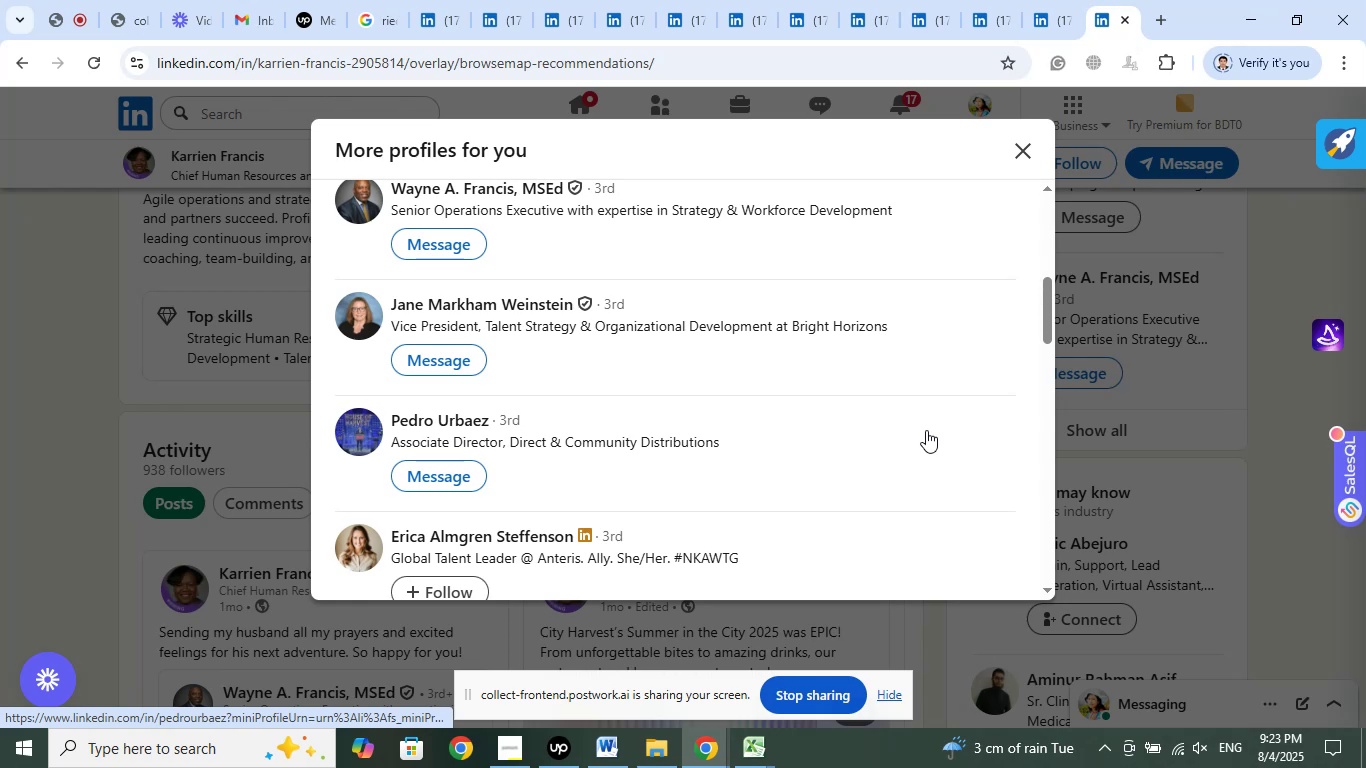 
scroll: coordinate [926, 430], scroll_direction: down, amount: 4.0
 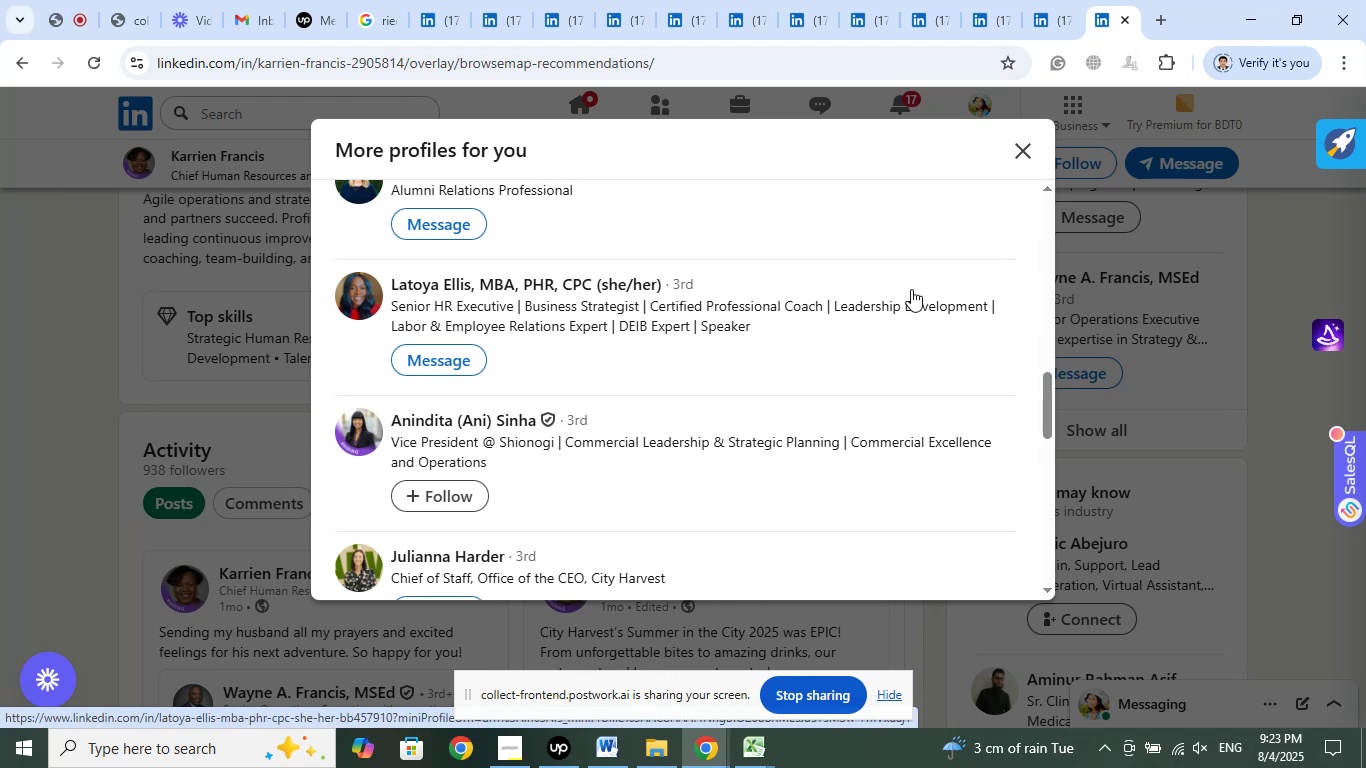 
left_click([1017, 149])
 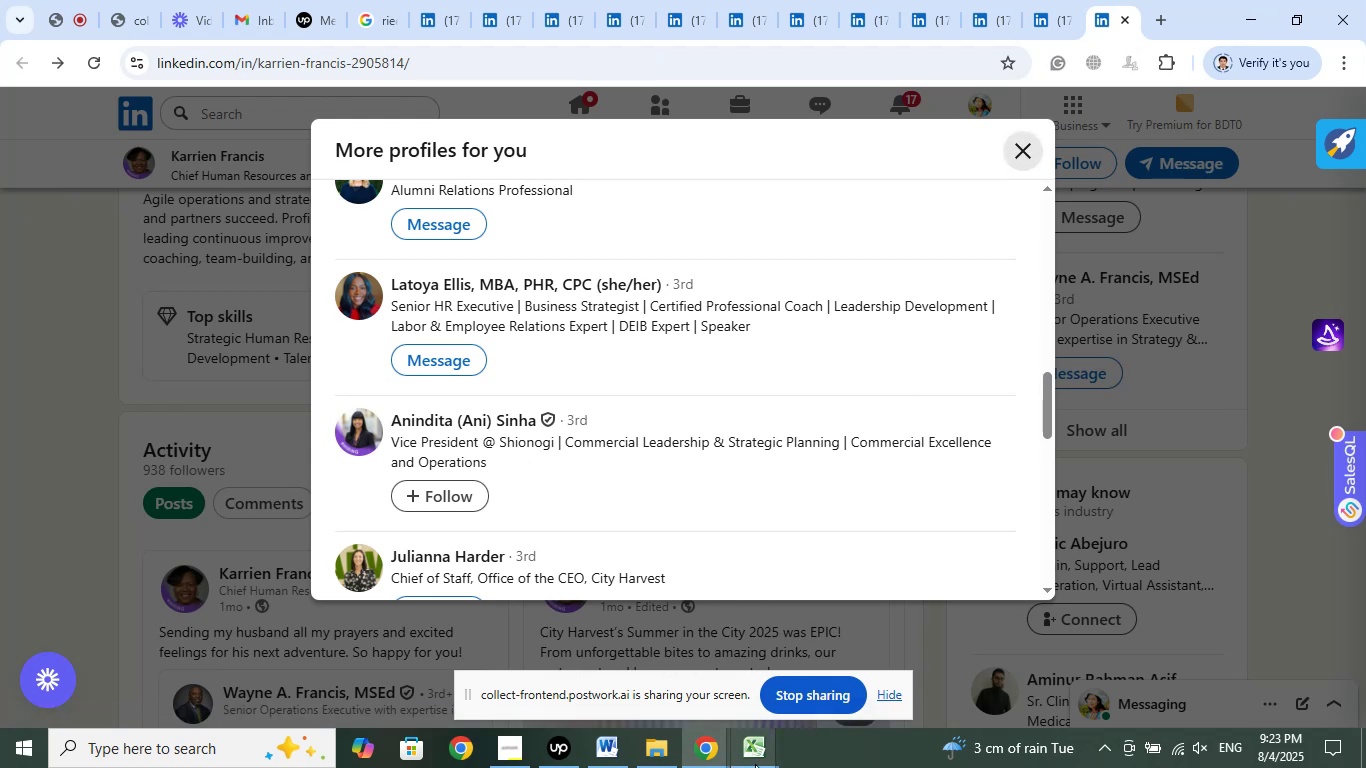 
left_click([762, 748])
 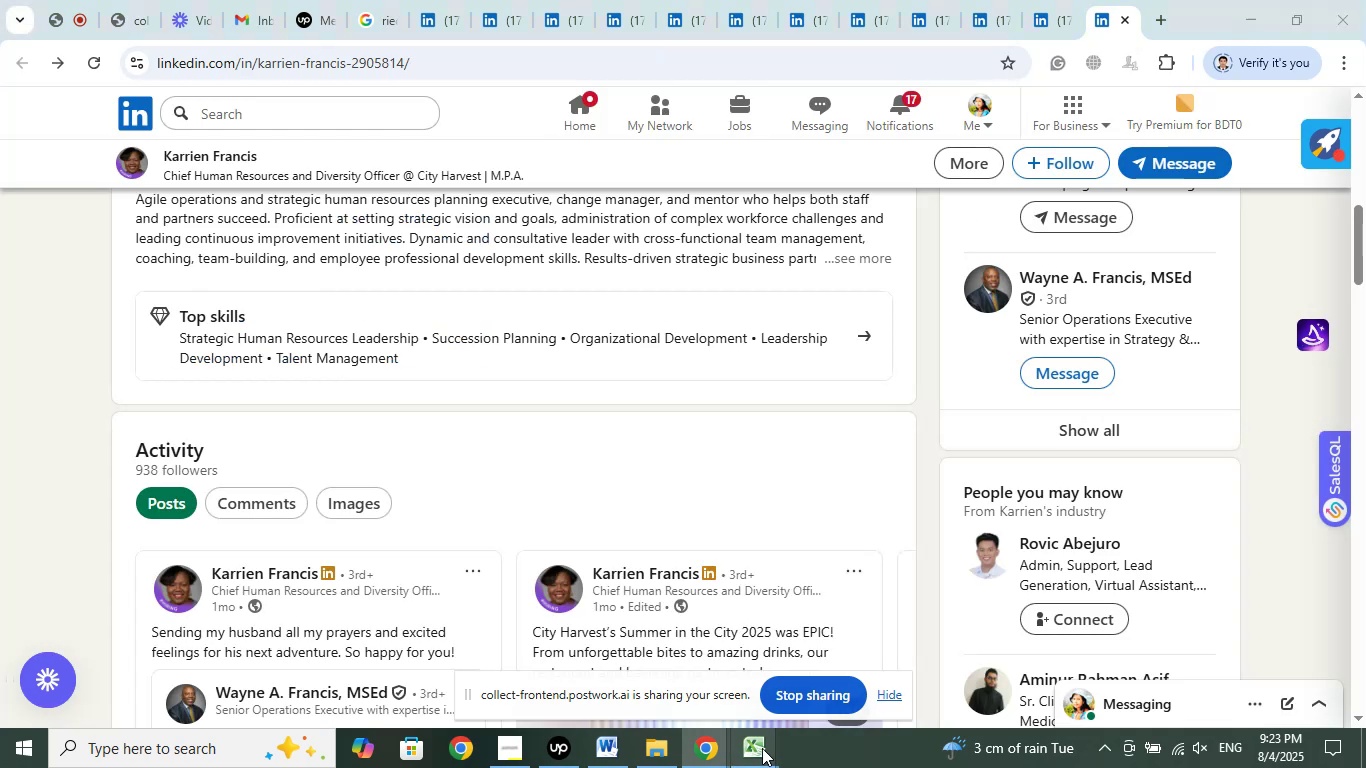 
left_click([640, 669])
 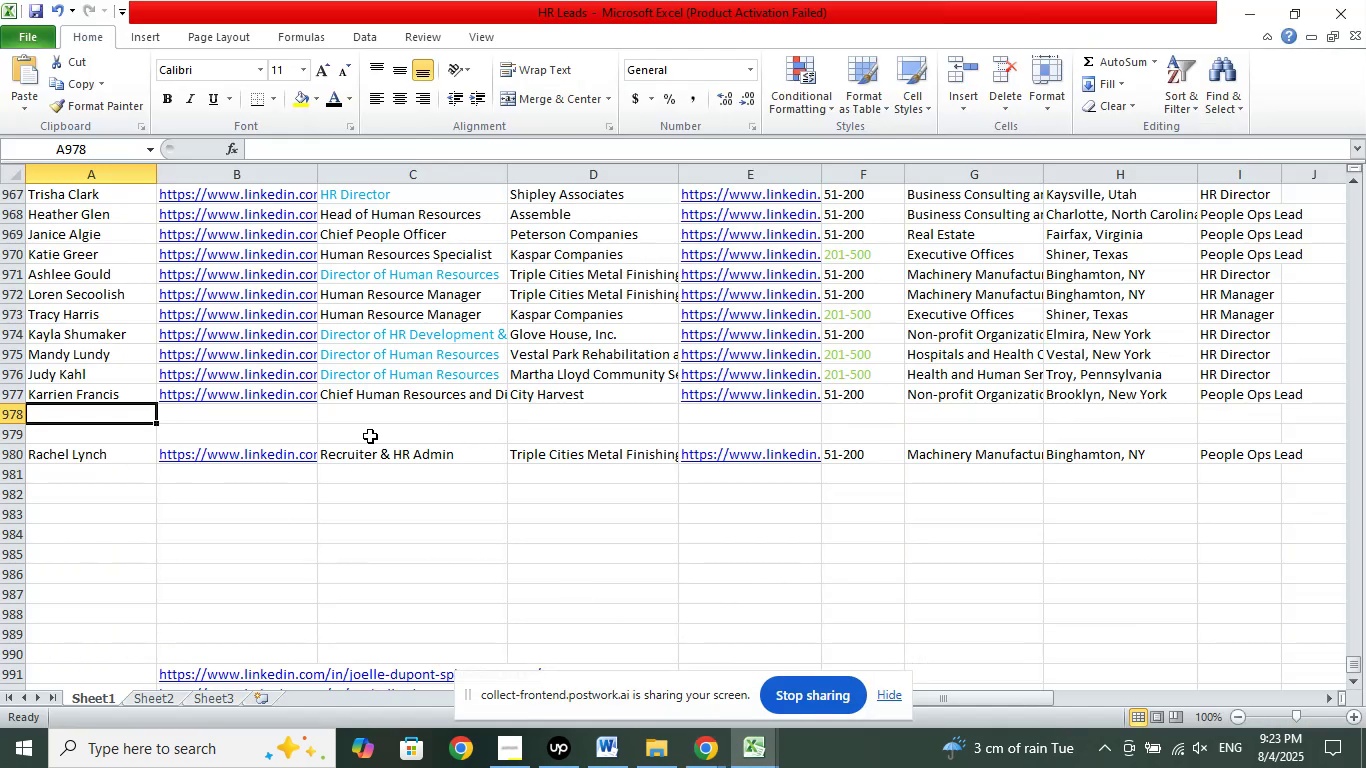 
left_click([1301, 395])
 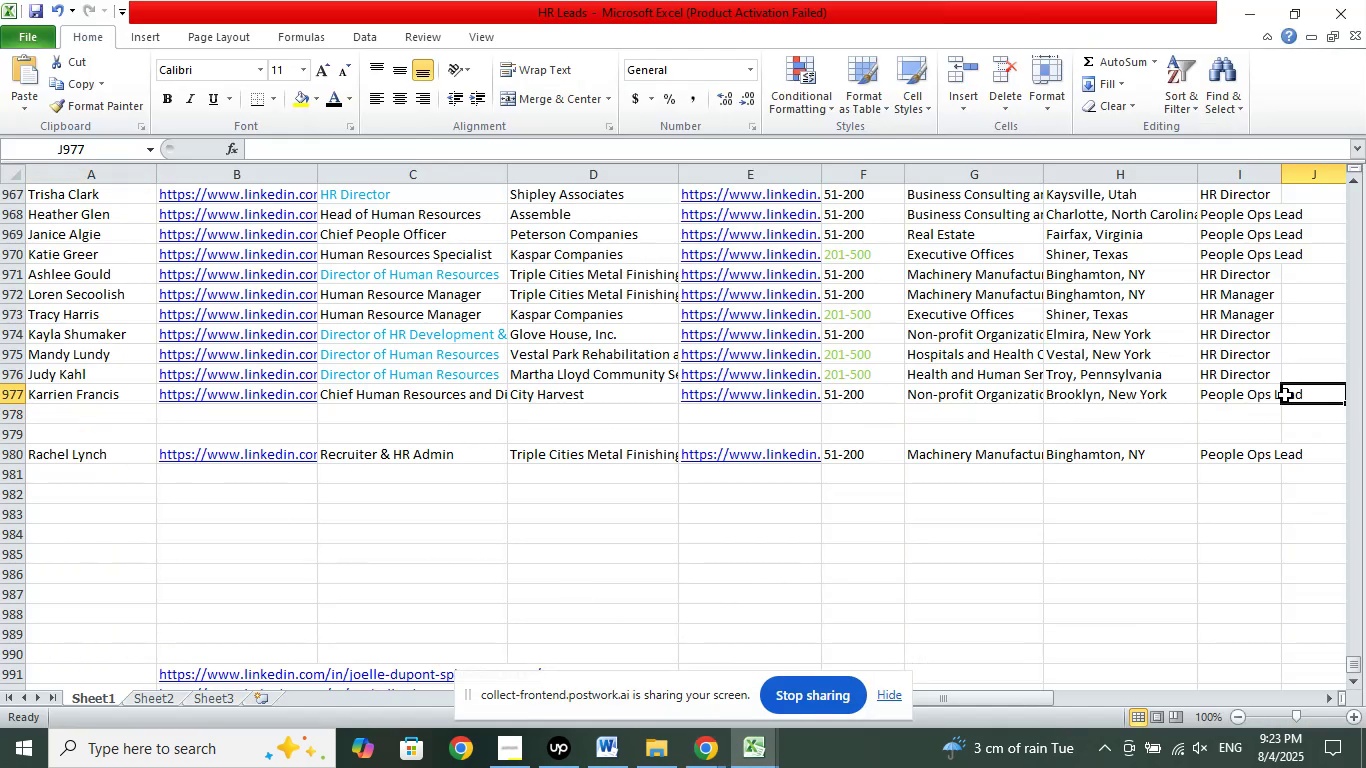 
scroll: coordinate [1110, 591], scroll_direction: none, amount: 0.0
 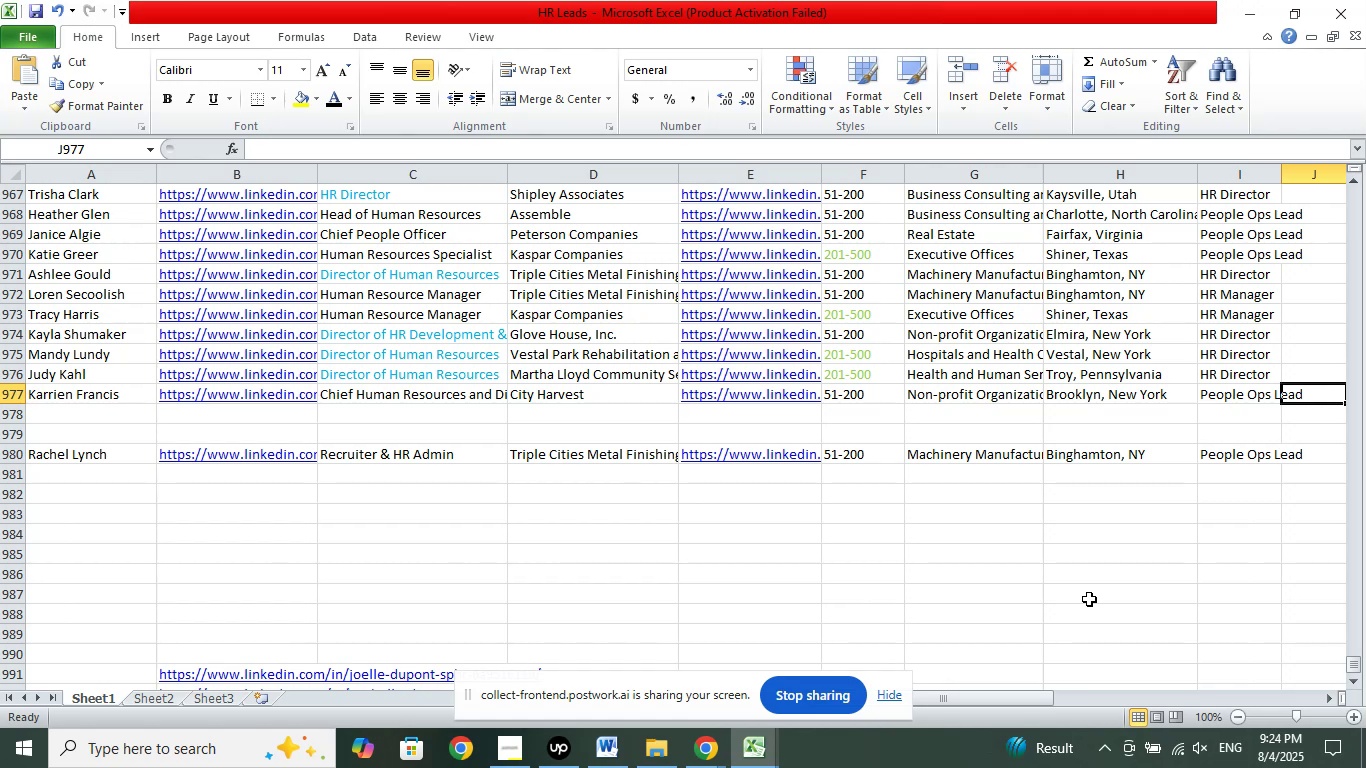 
wait(18.35)
 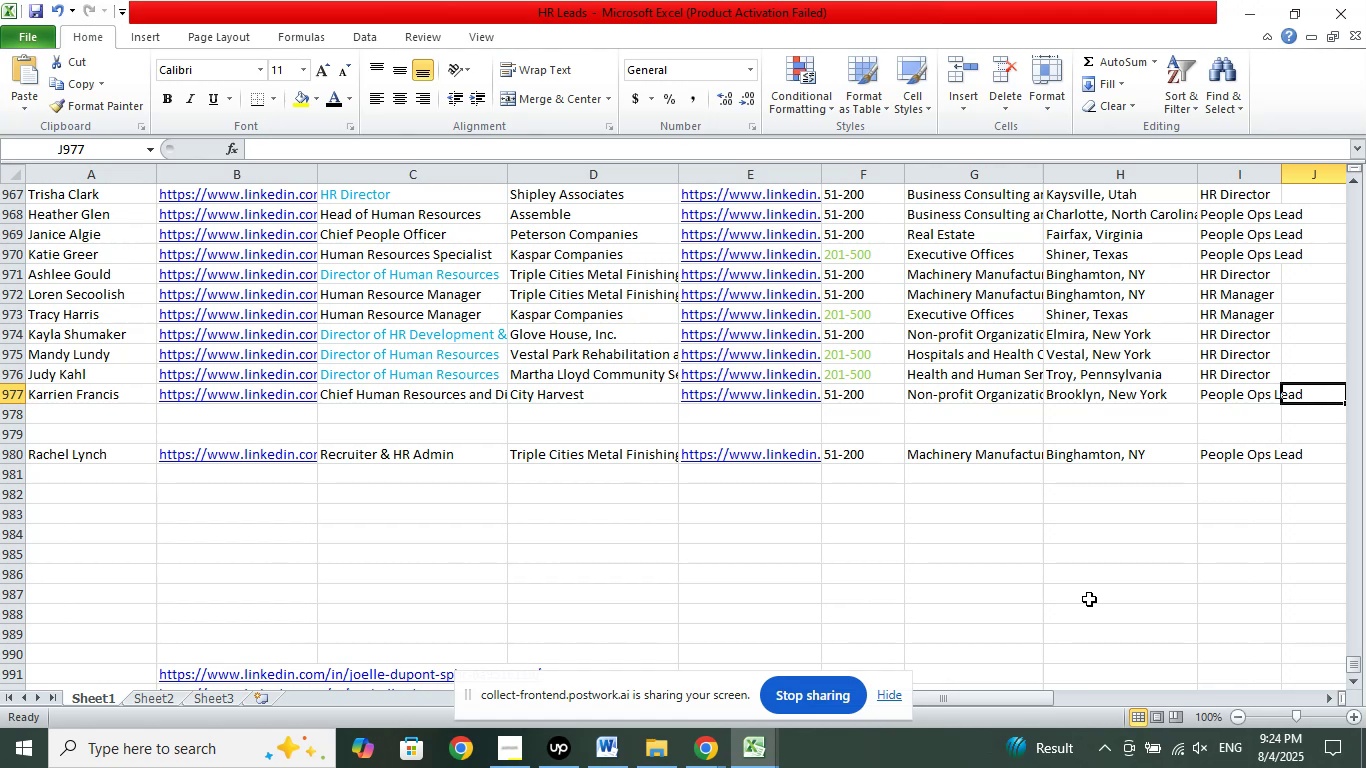 
key(NumpadMultiply)
 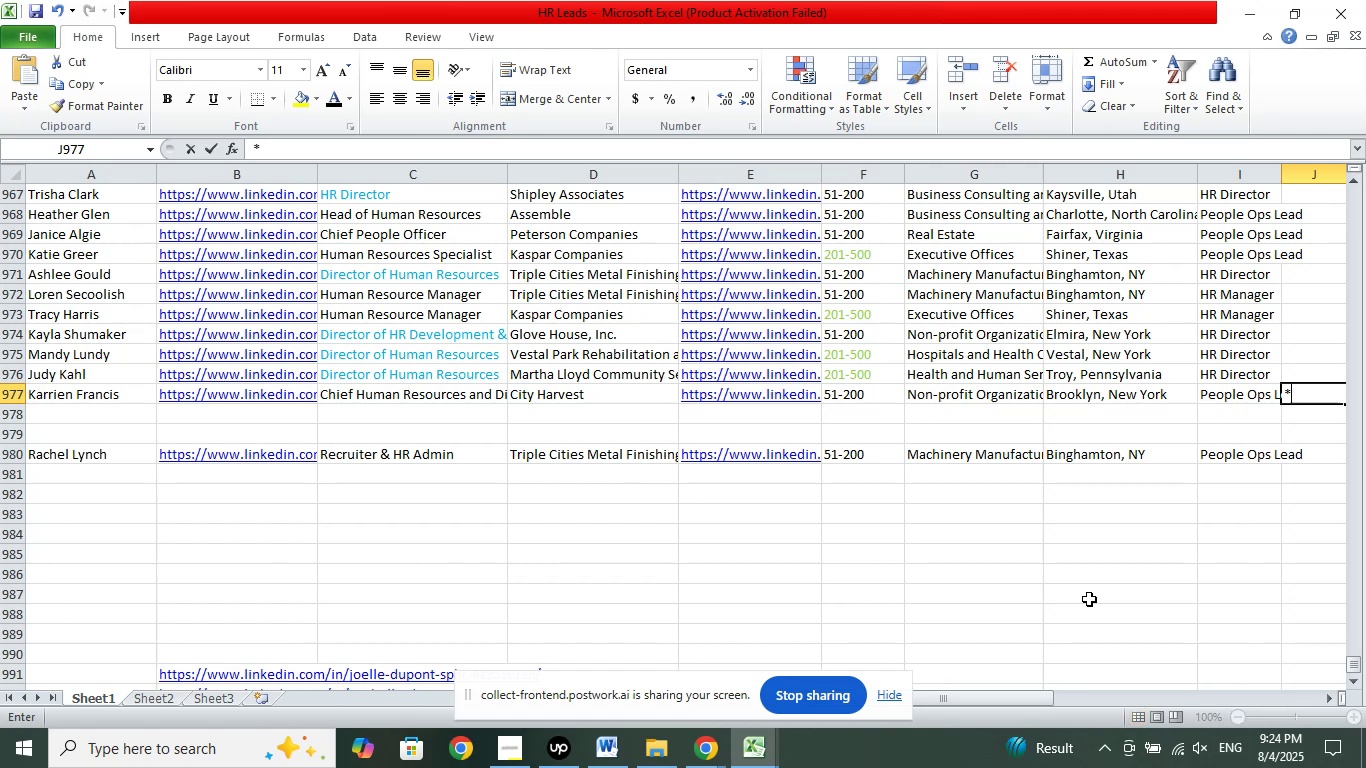 
key(NumpadMultiply)
 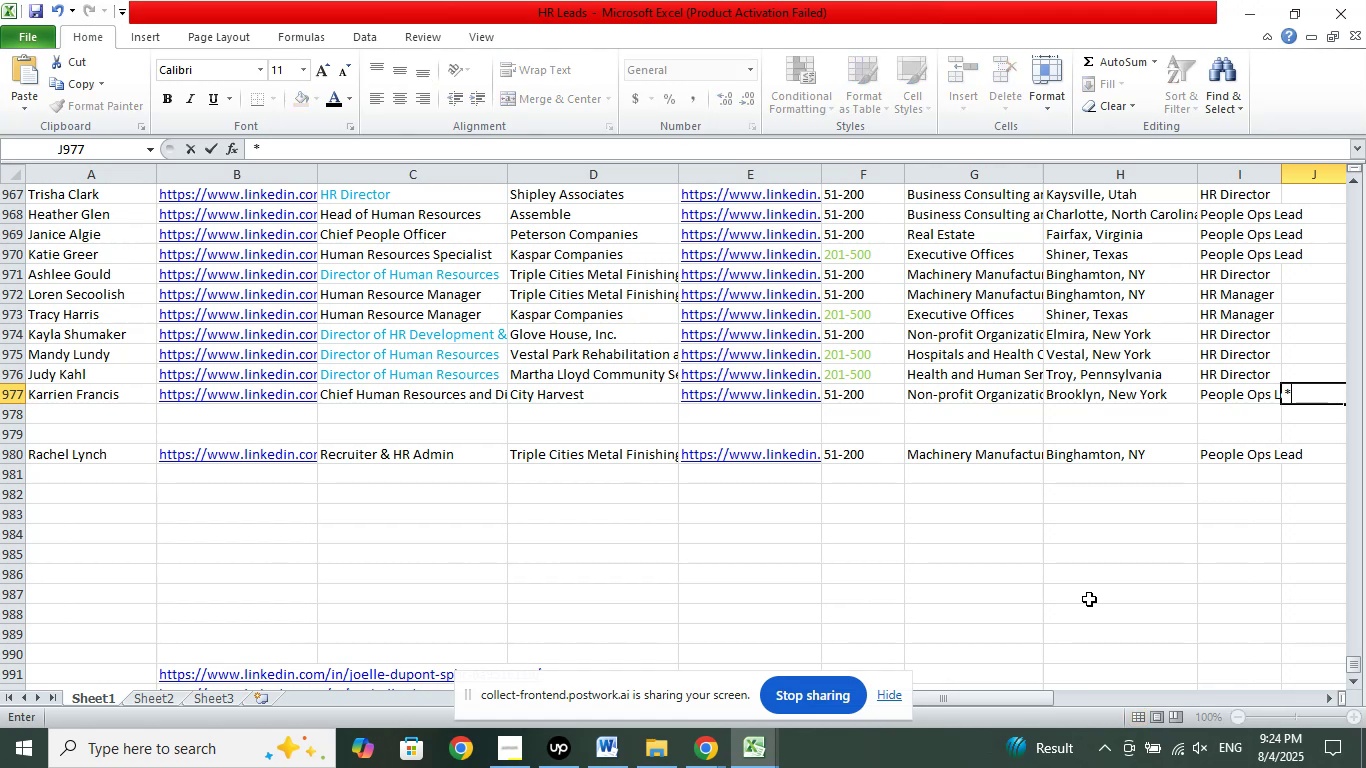 
key(NumpadMultiply)
 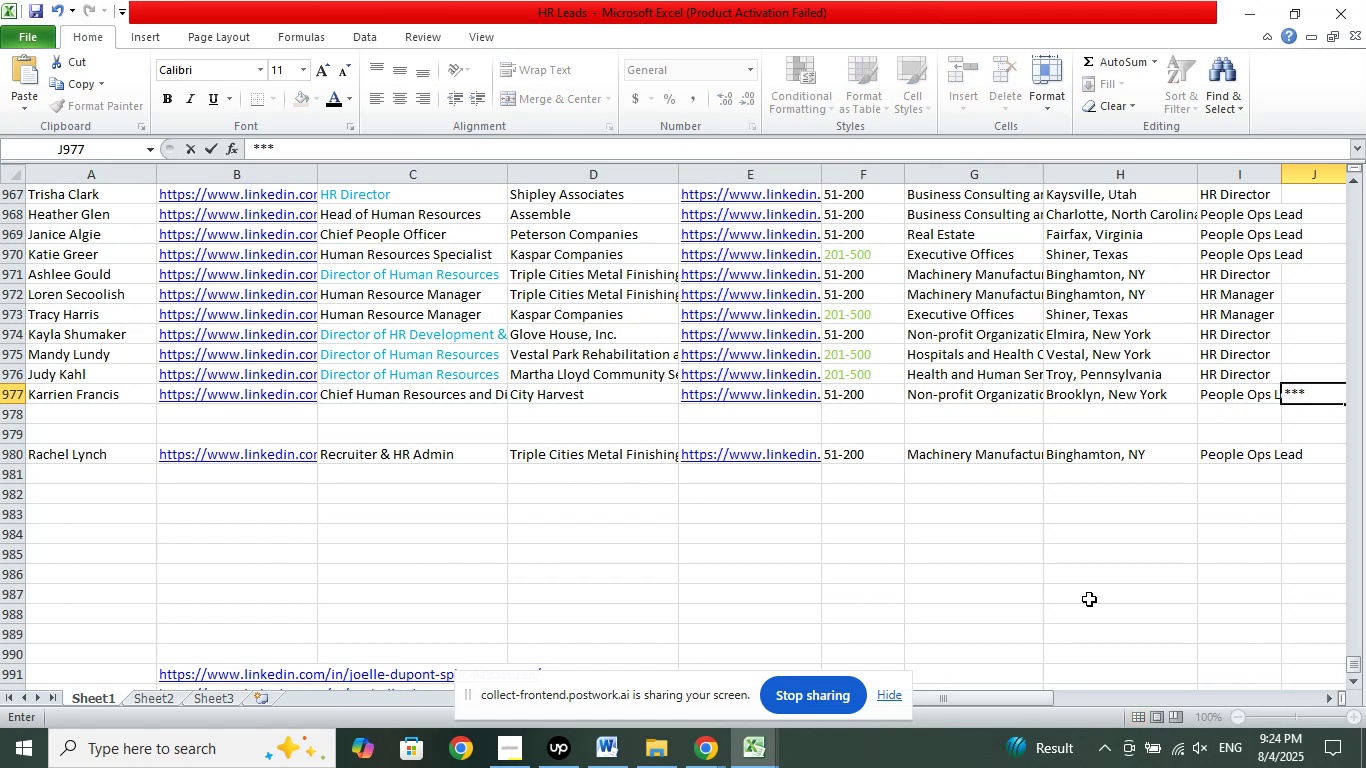 
key(NumpadMultiply)
 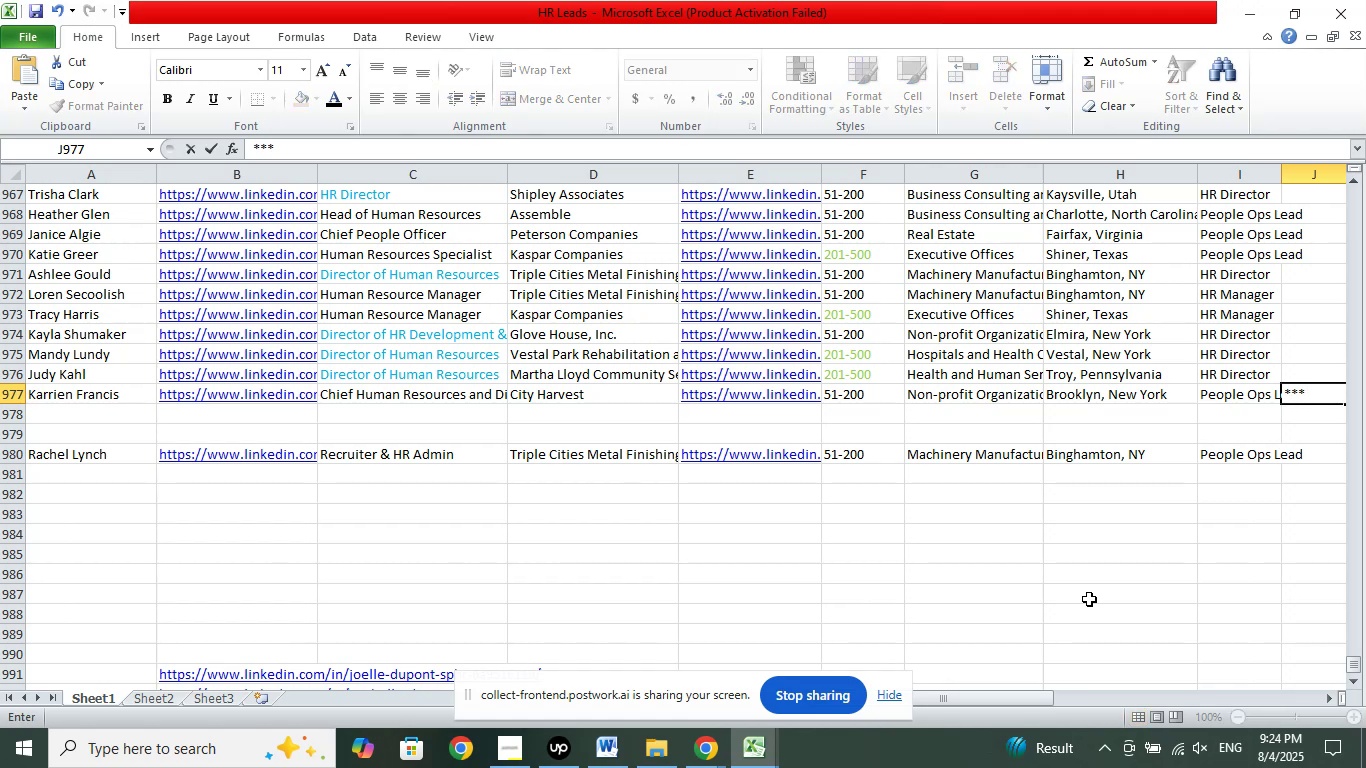 
key(NumpadMultiply)
 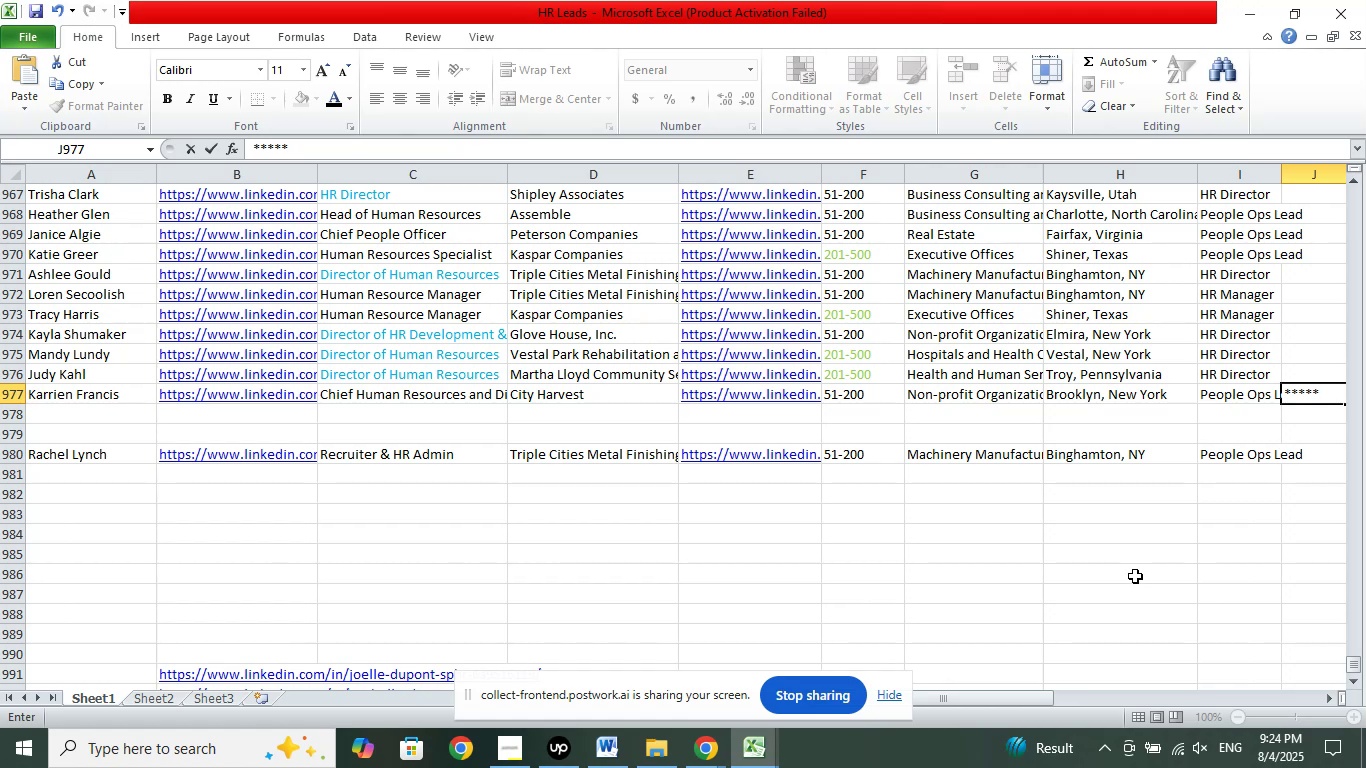 
wait(9.41)
 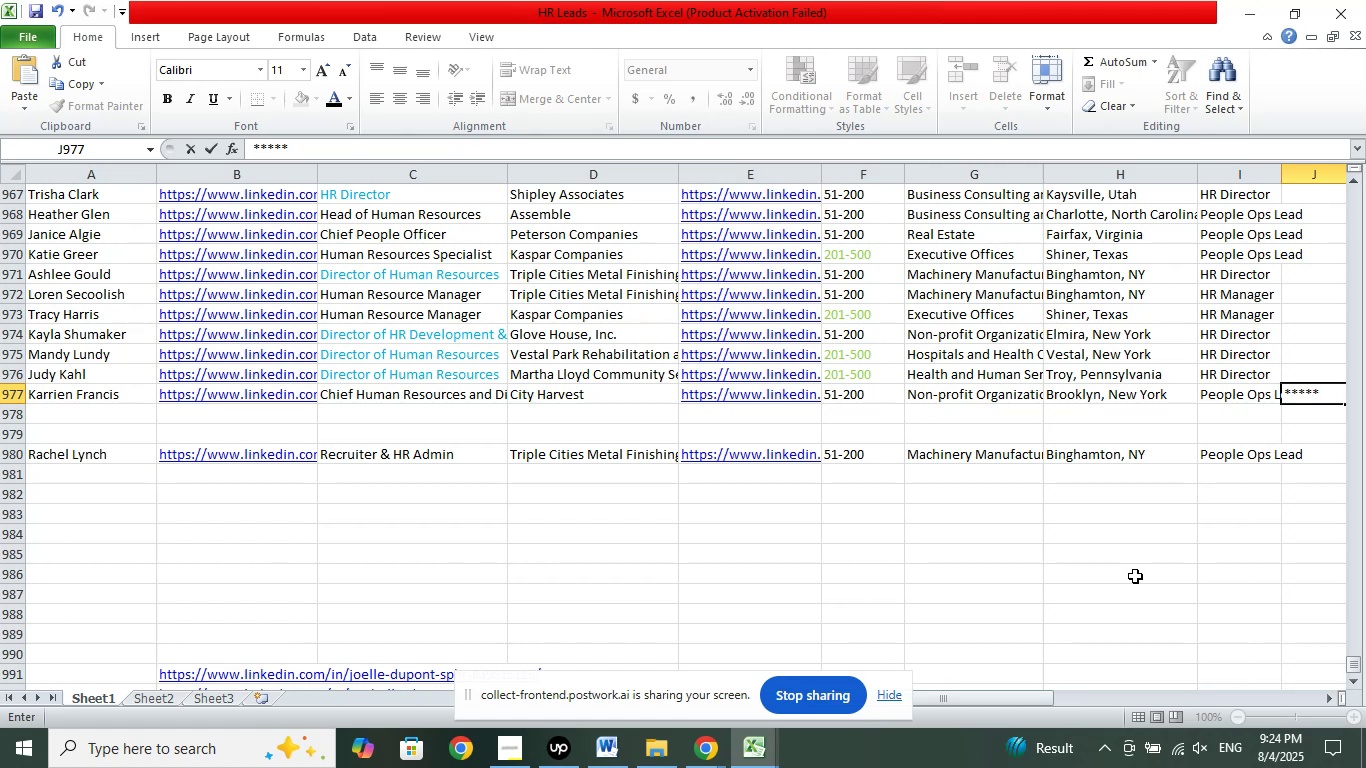 
left_click([121, 405])
 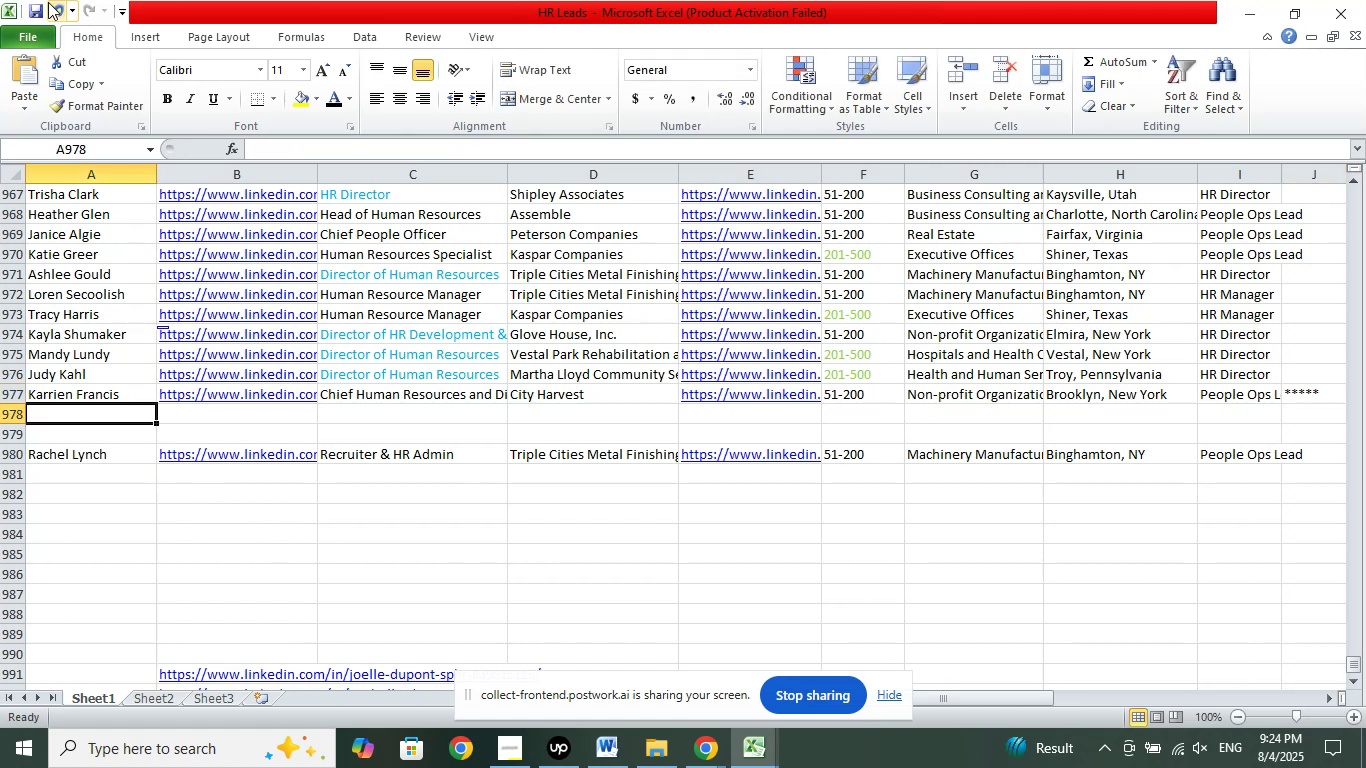 
left_click([30, 11])
 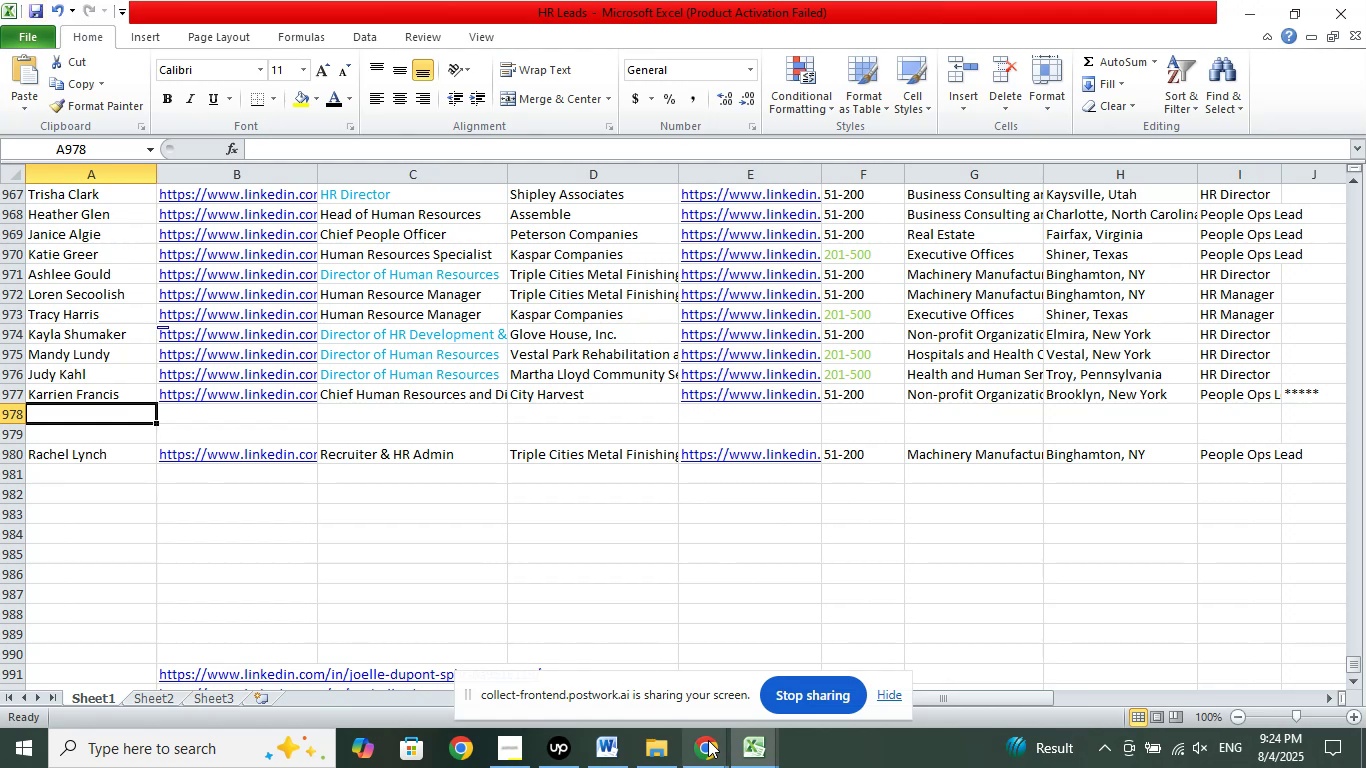 
double_click([642, 687])
 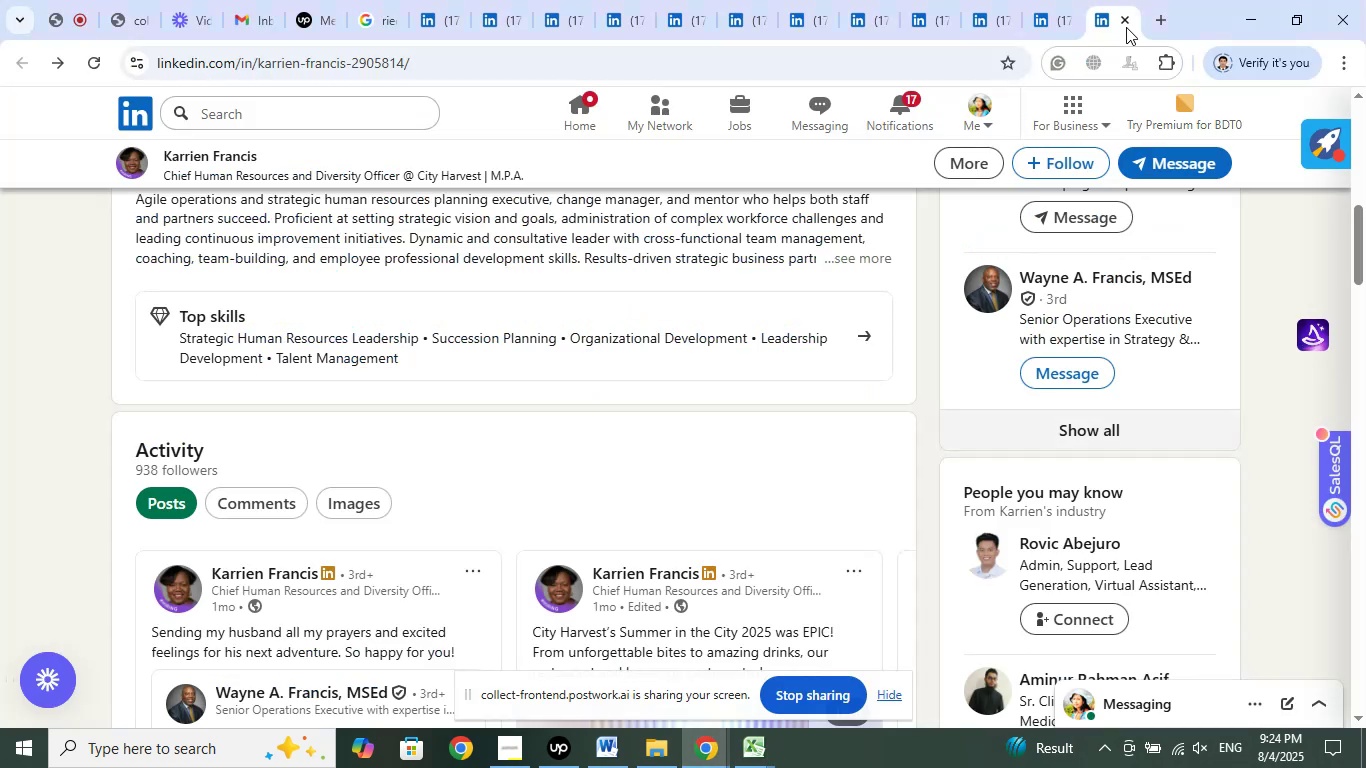 
left_click([1124, 19])
 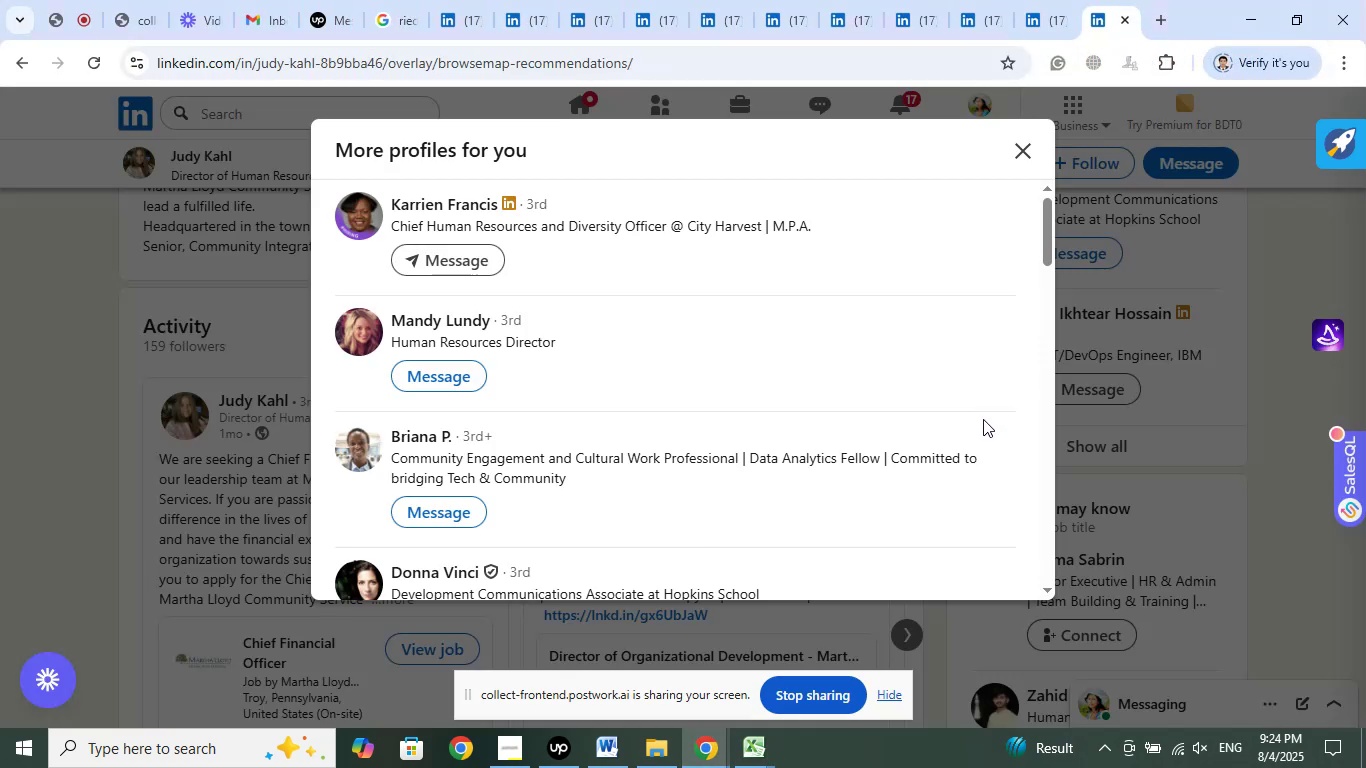 
wait(9.53)
 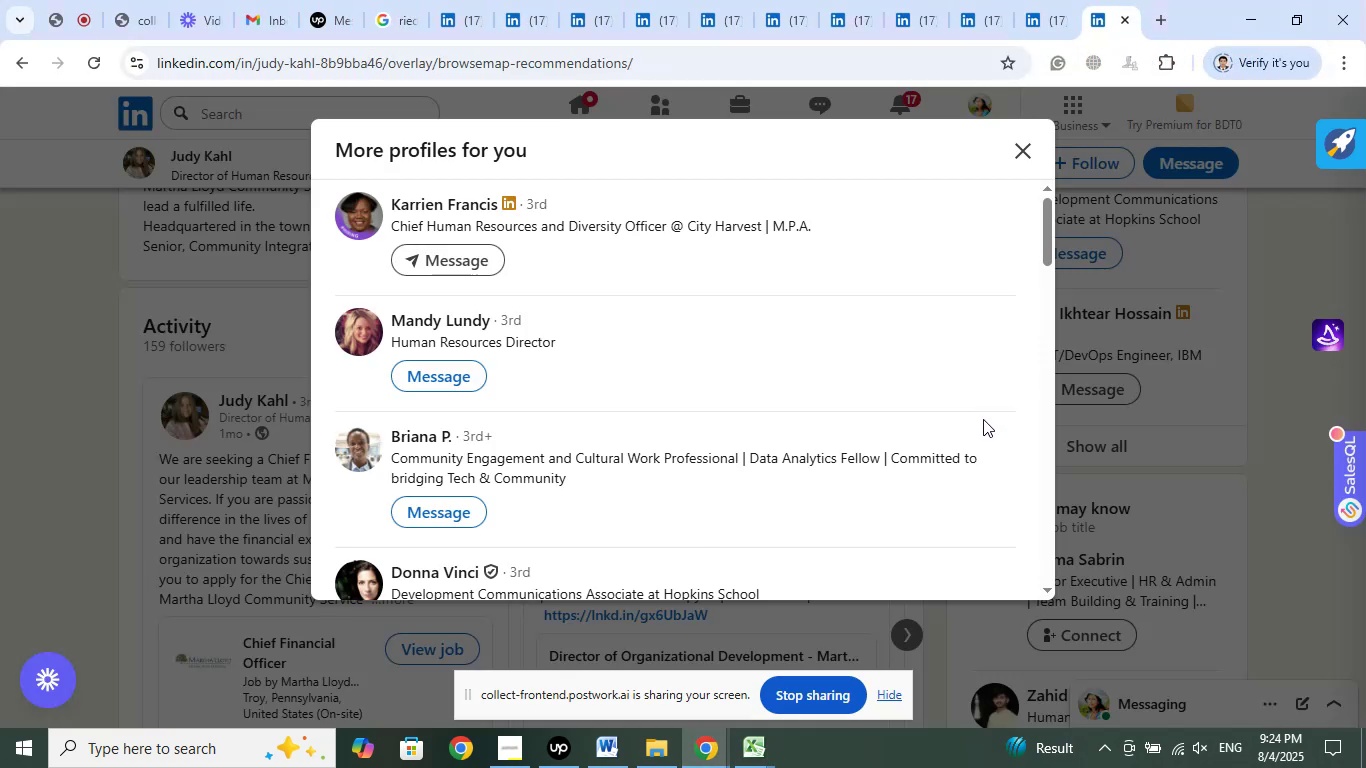 
left_click([662, 674])
 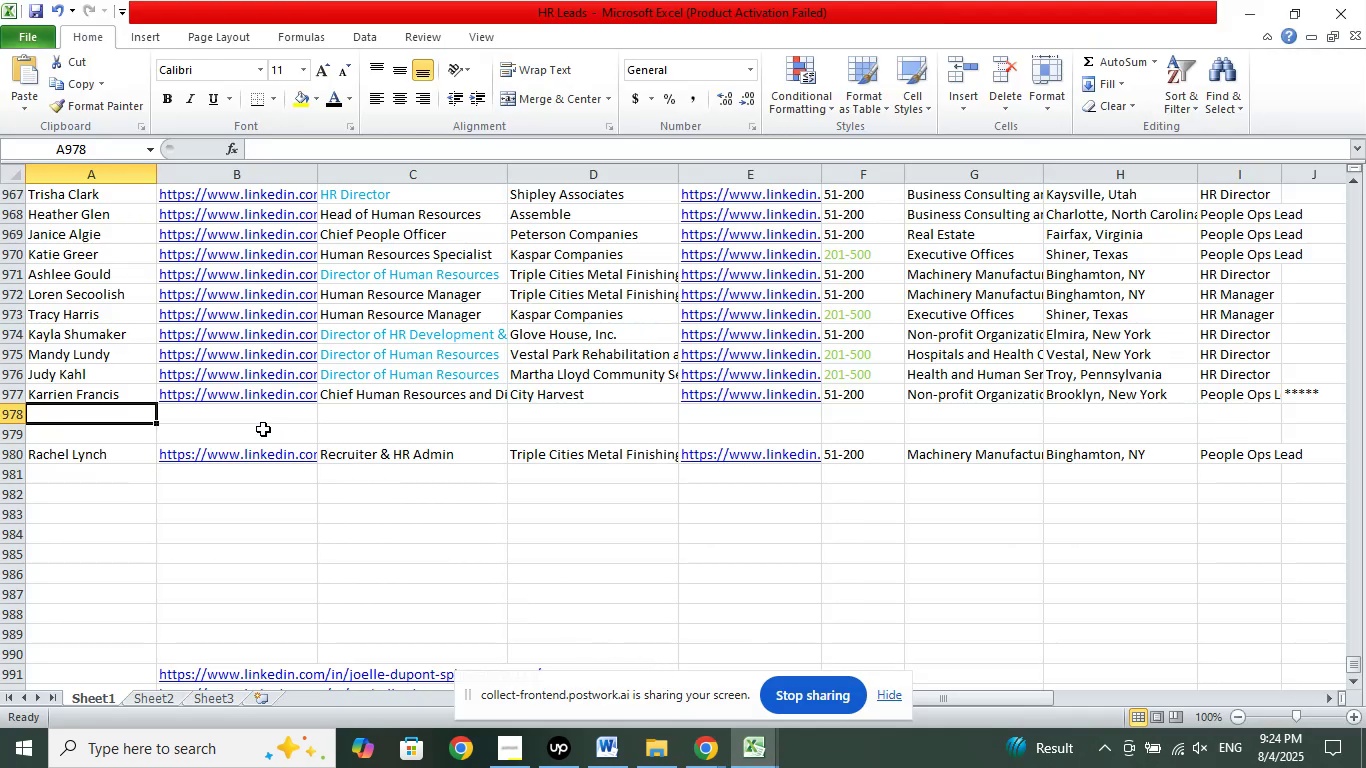 
left_click([331, 395])
 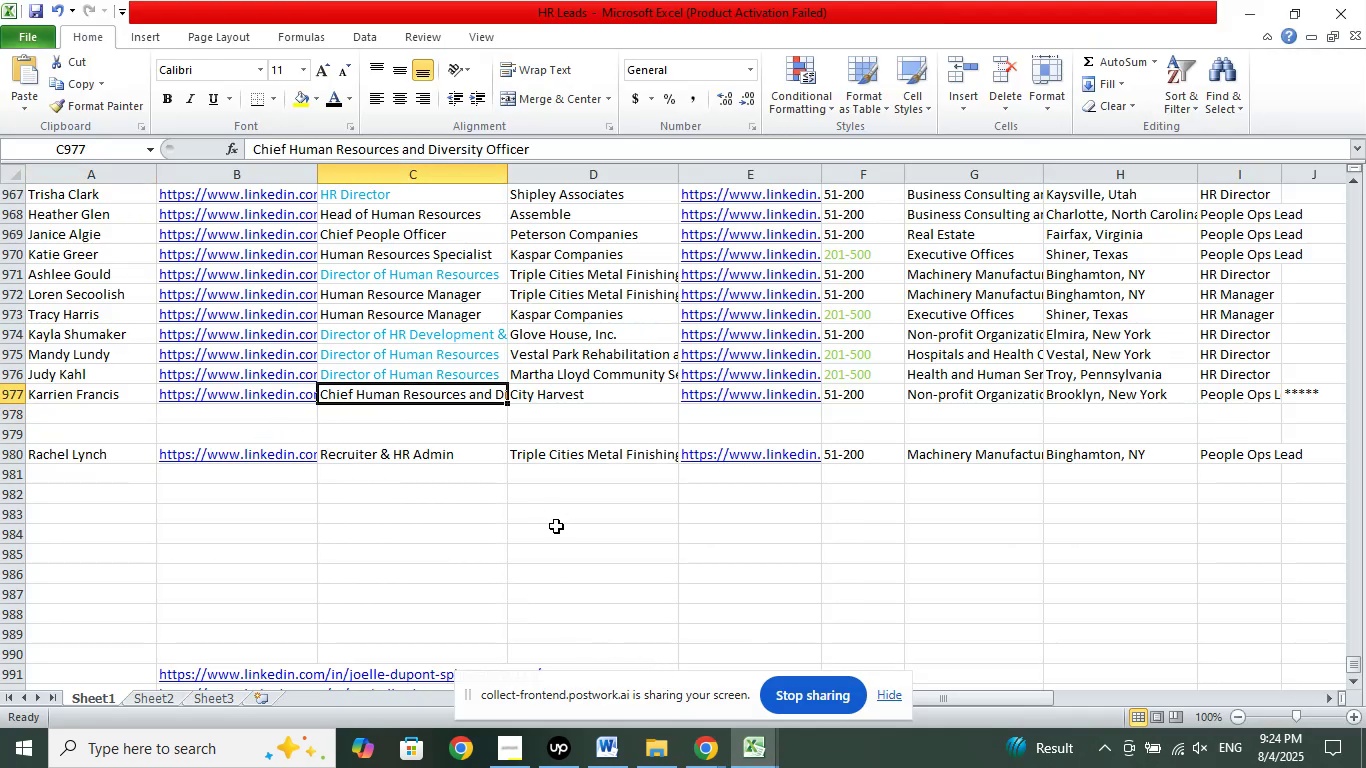 
key(ArrowLeft)
 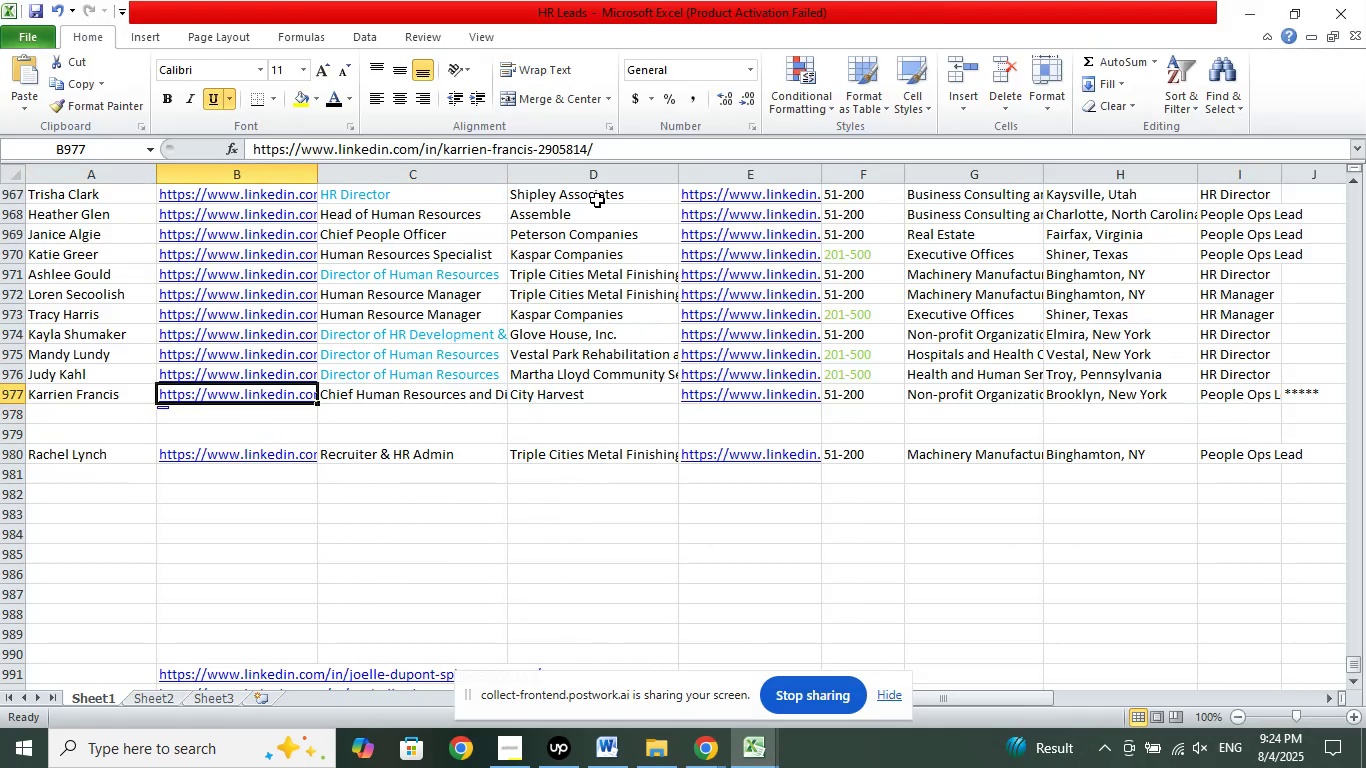 
left_click_drag(start_coordinate=[606, 148], to_coordinate=[213, 147])
 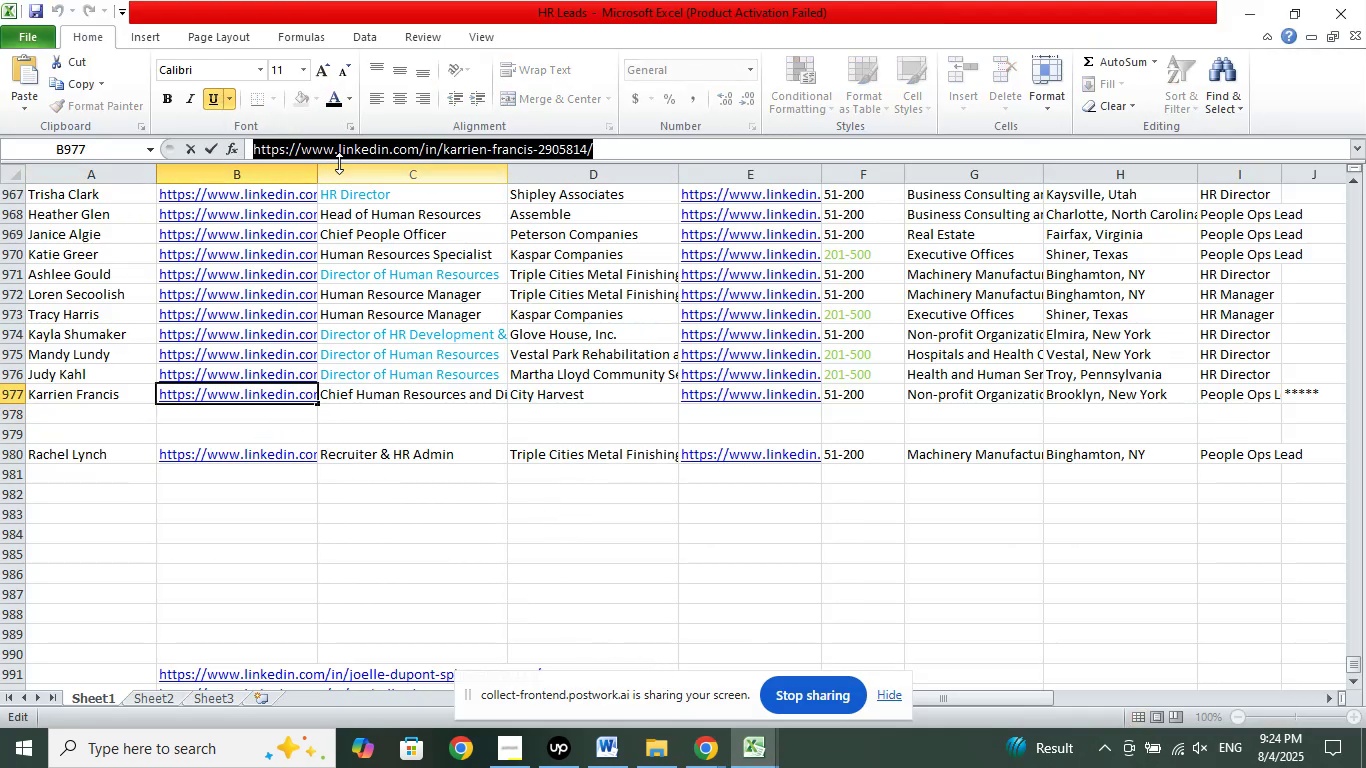 
right_click([358, 146])
 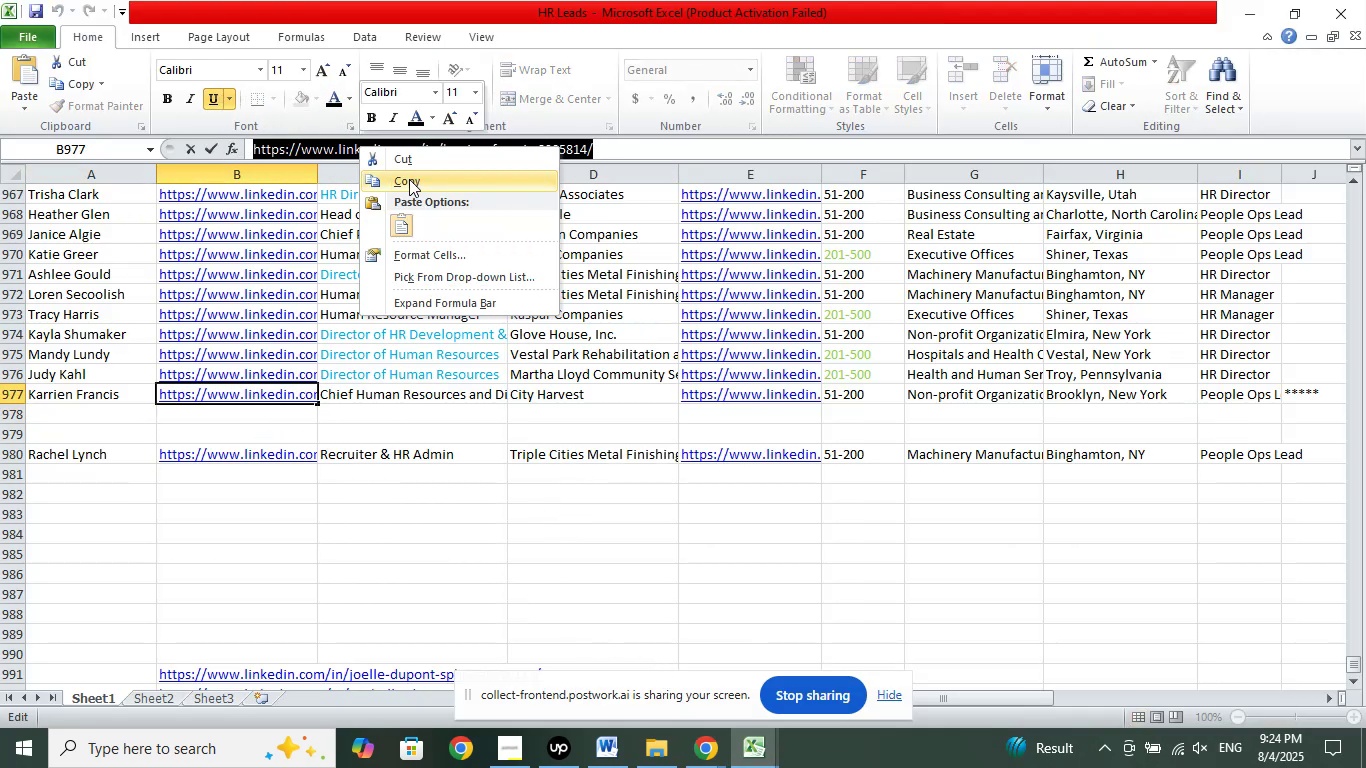 
left_click([411, 179])
 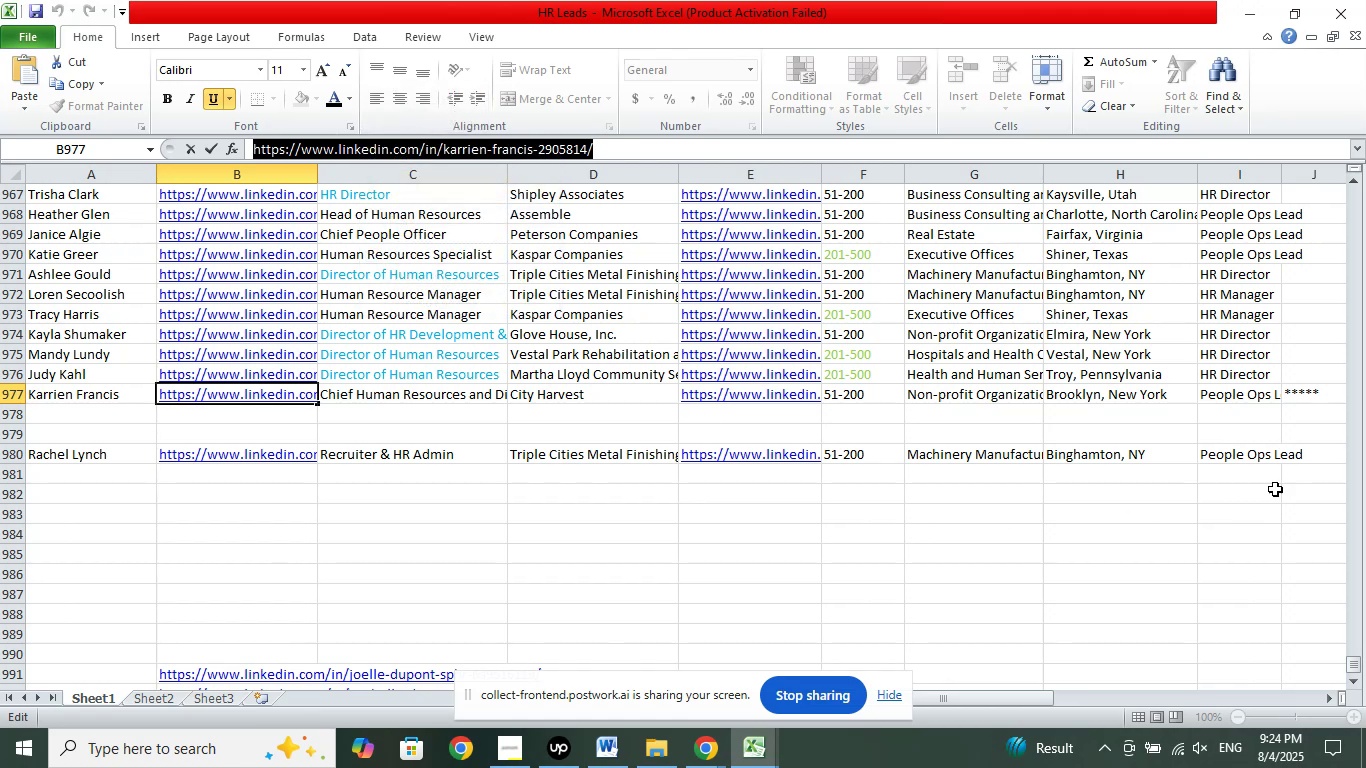 
left_click([1293, 392])
 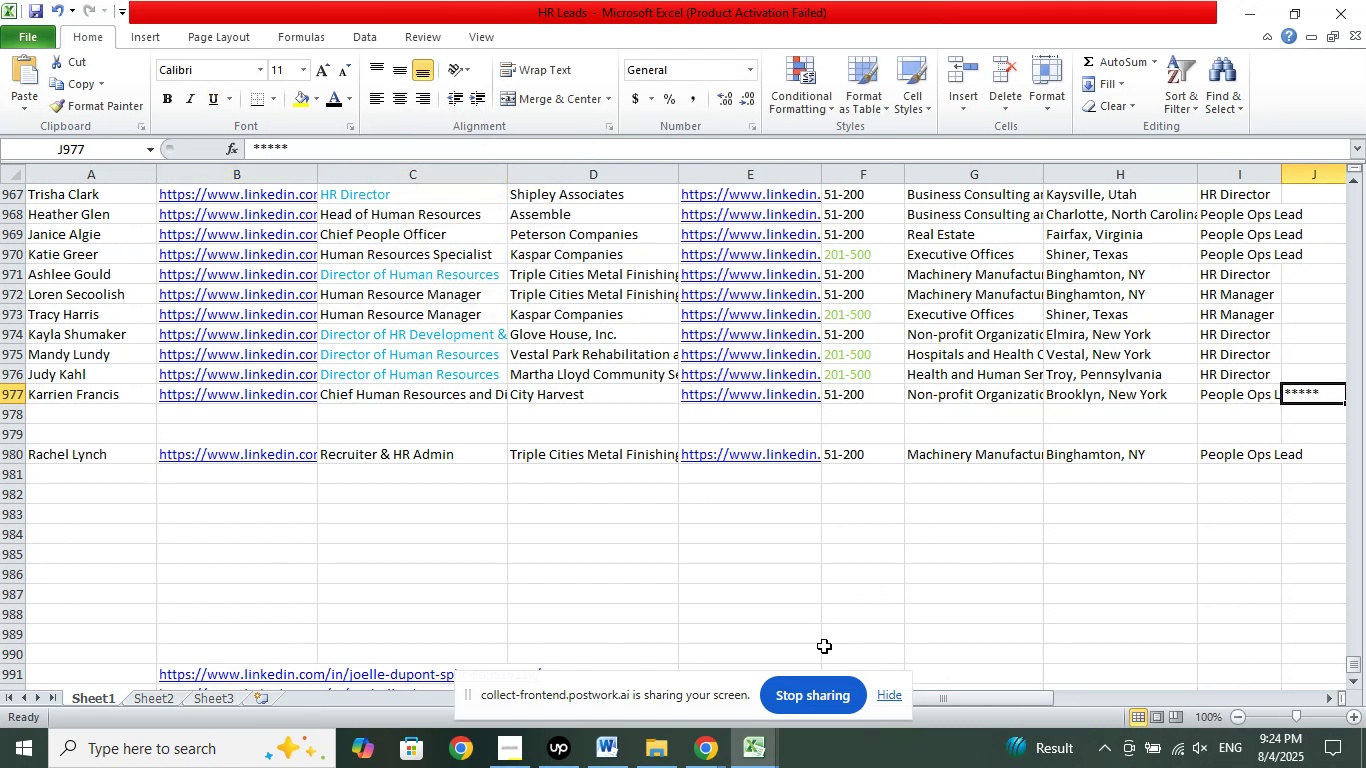 
key(Delete)
 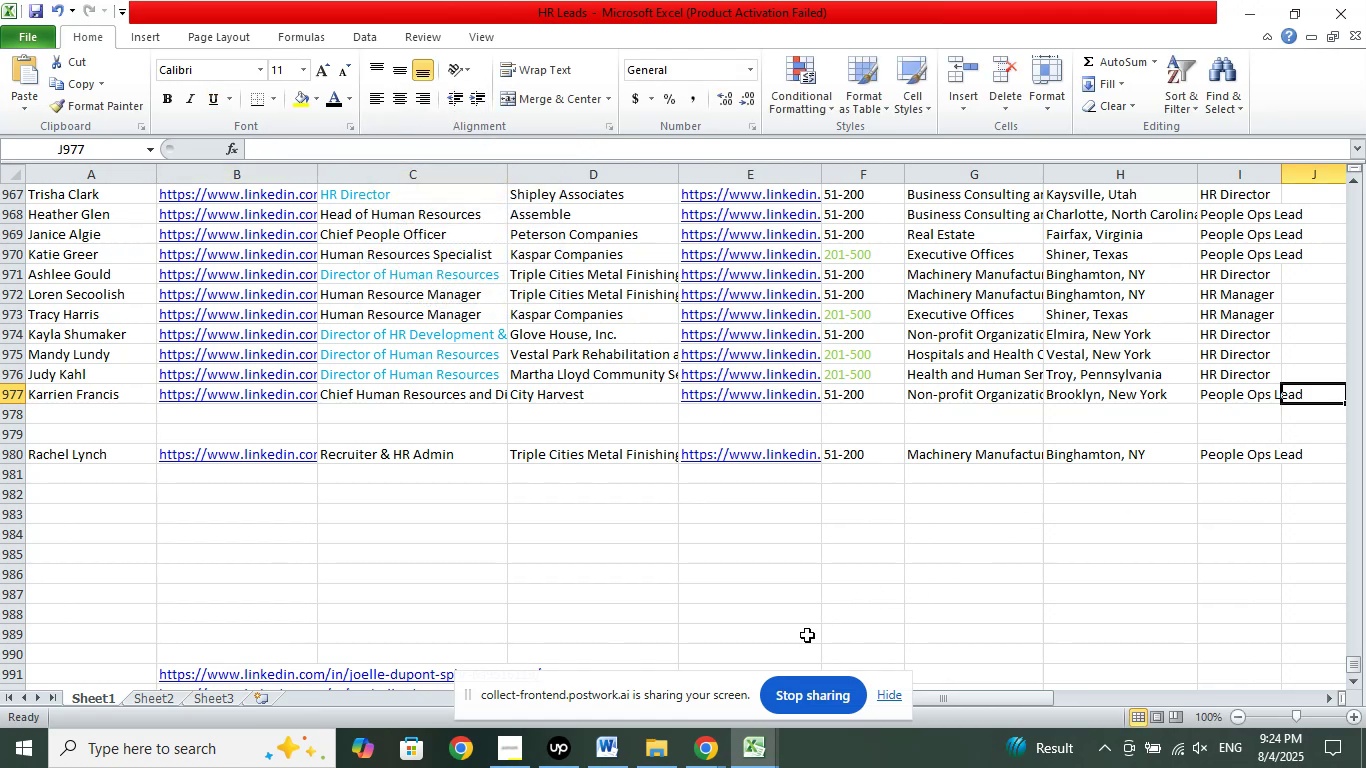 
scroll: coordinate [606, 597], scroll_direction: down, amount: 3.0
 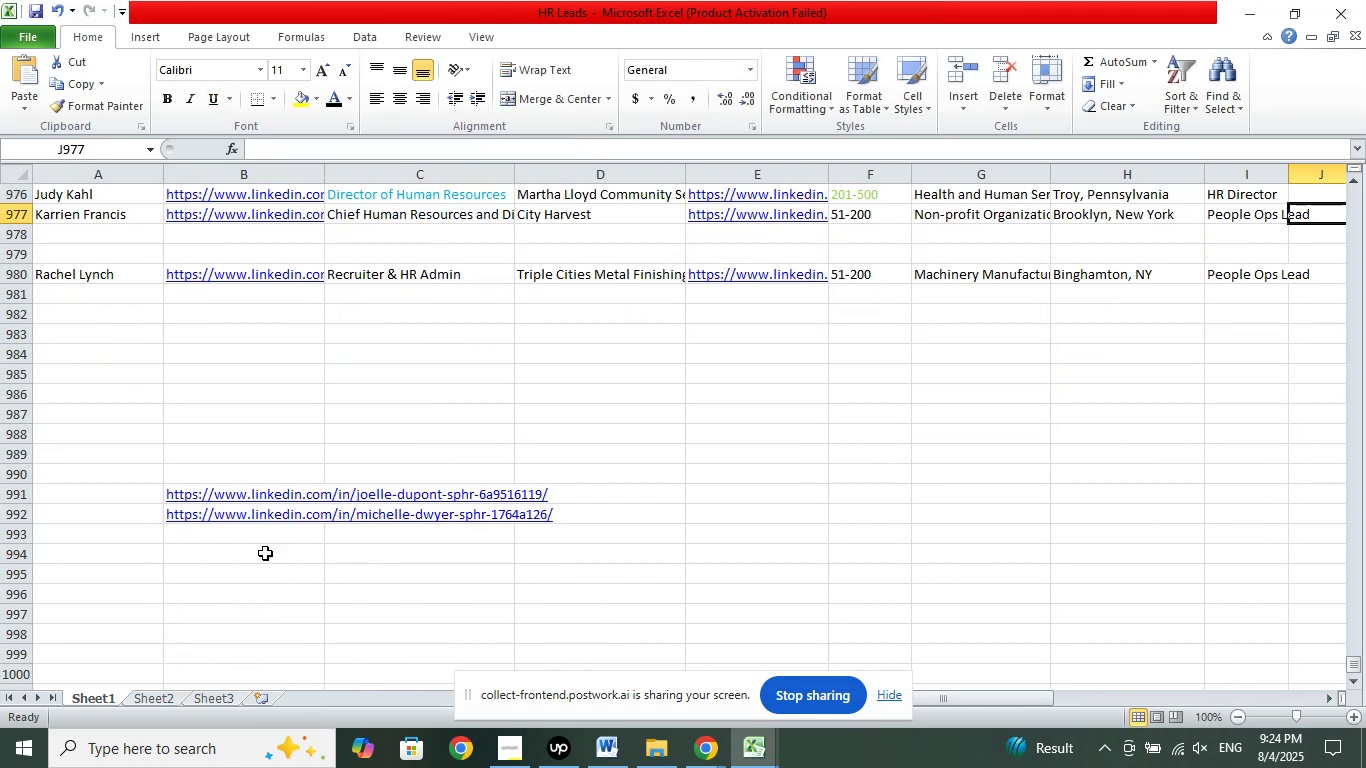 
left_click([219, 530])
 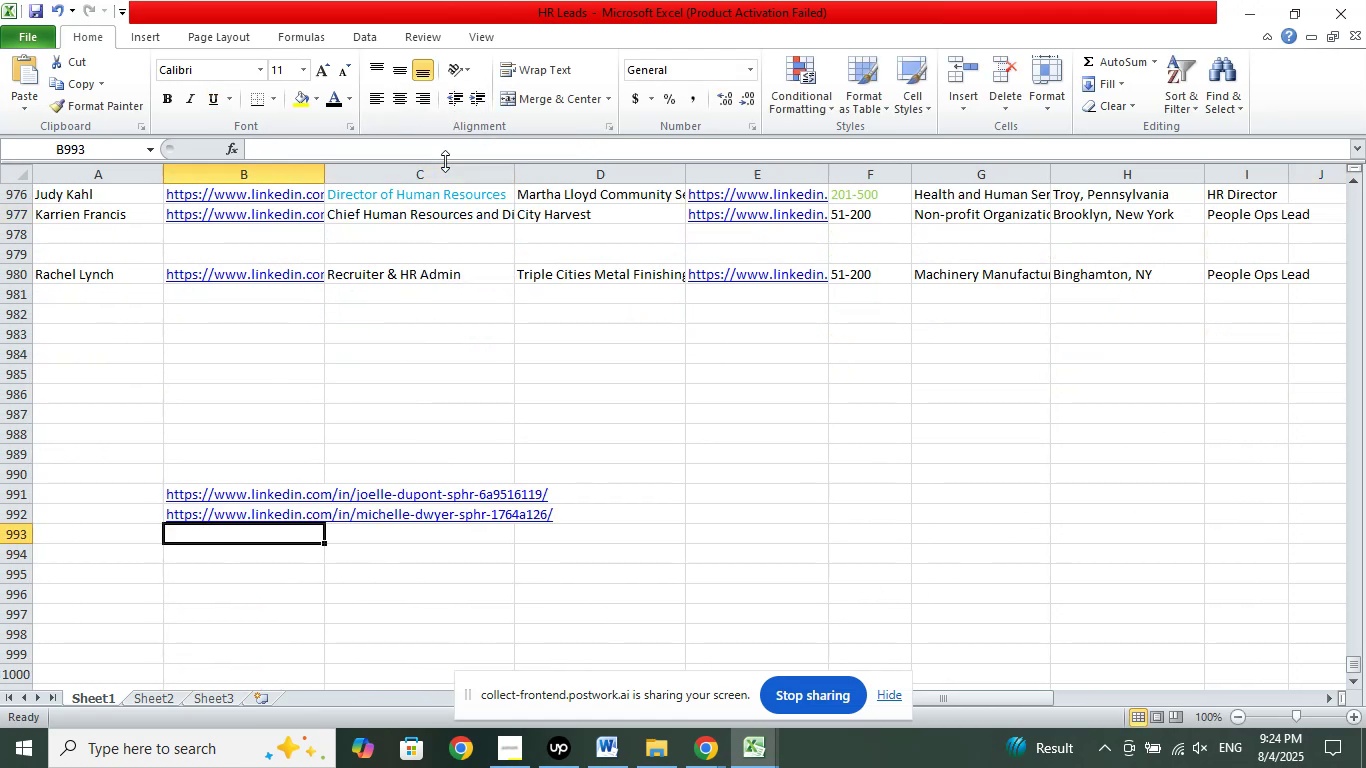 
left_click([456, 148])
 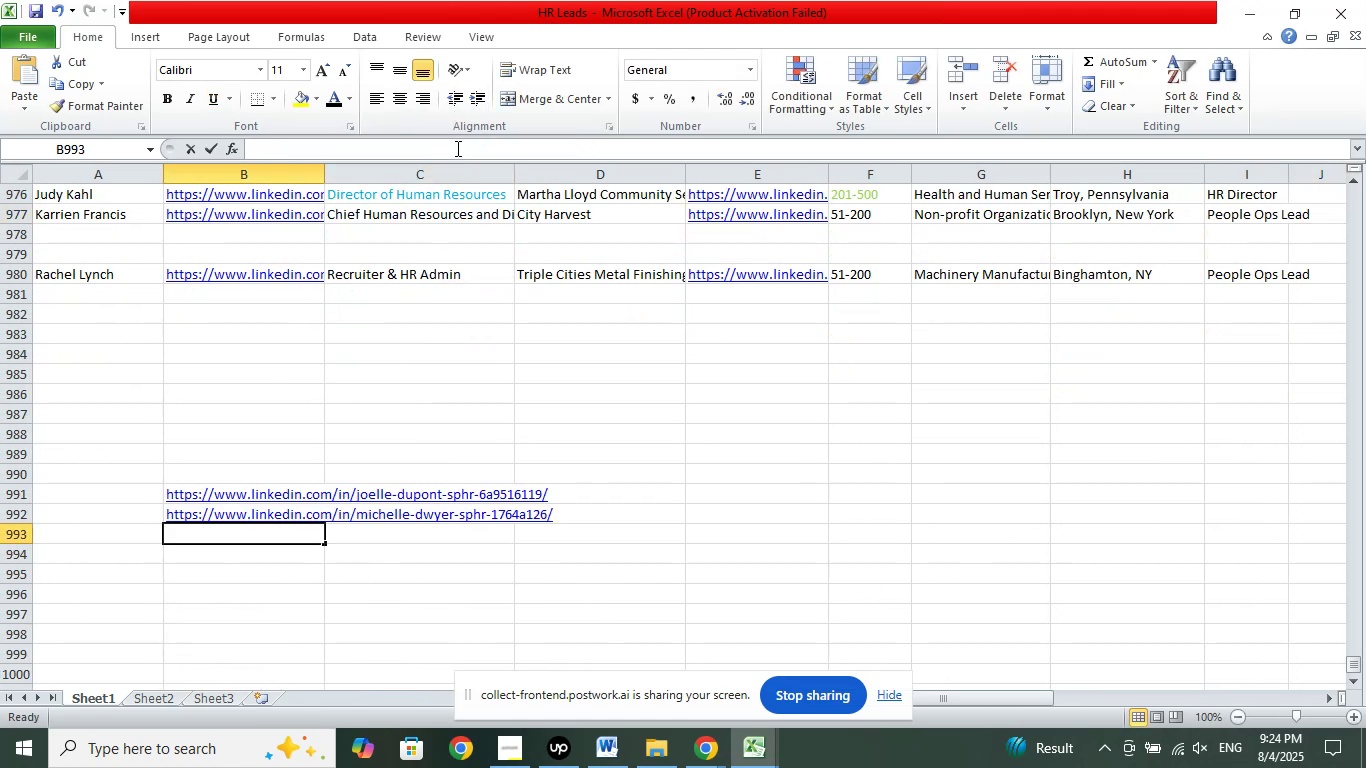 
right_click([456, 148])
 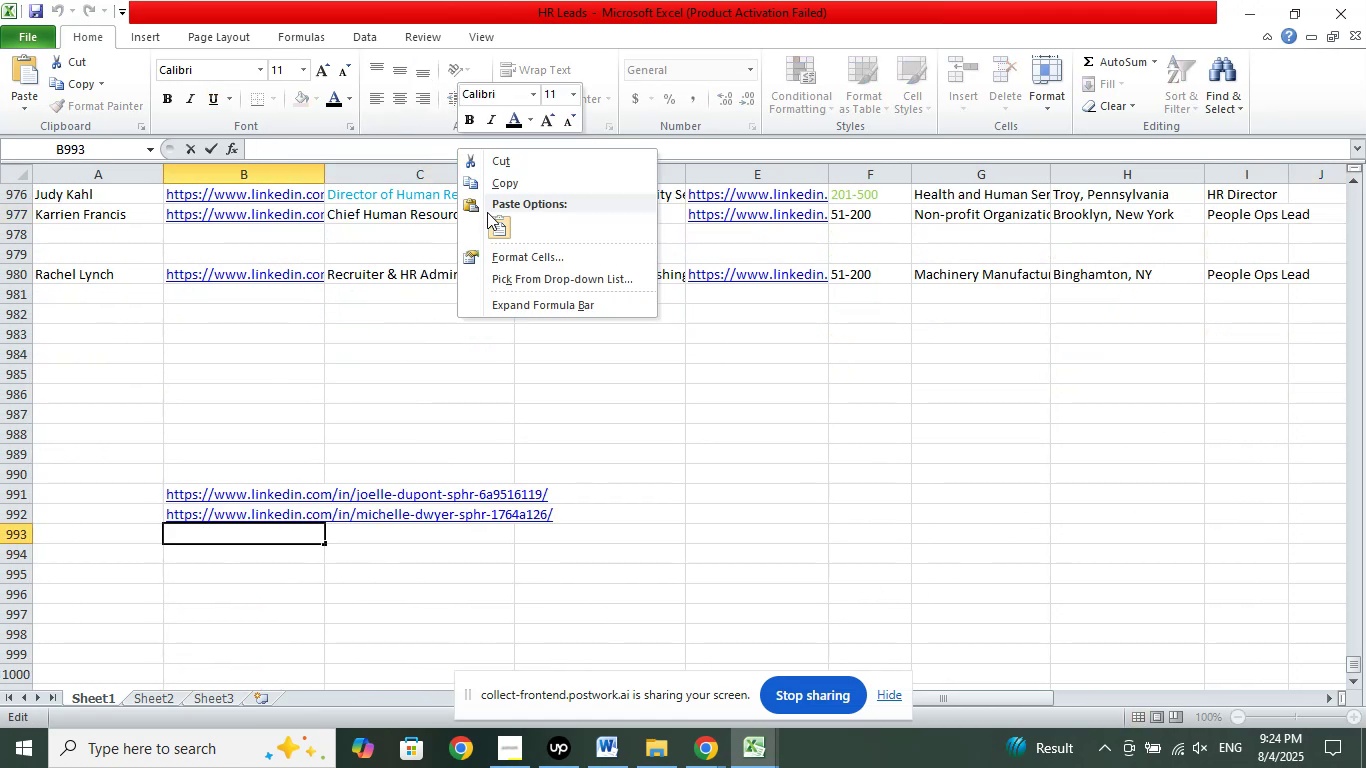 
left_click([496, 225])
 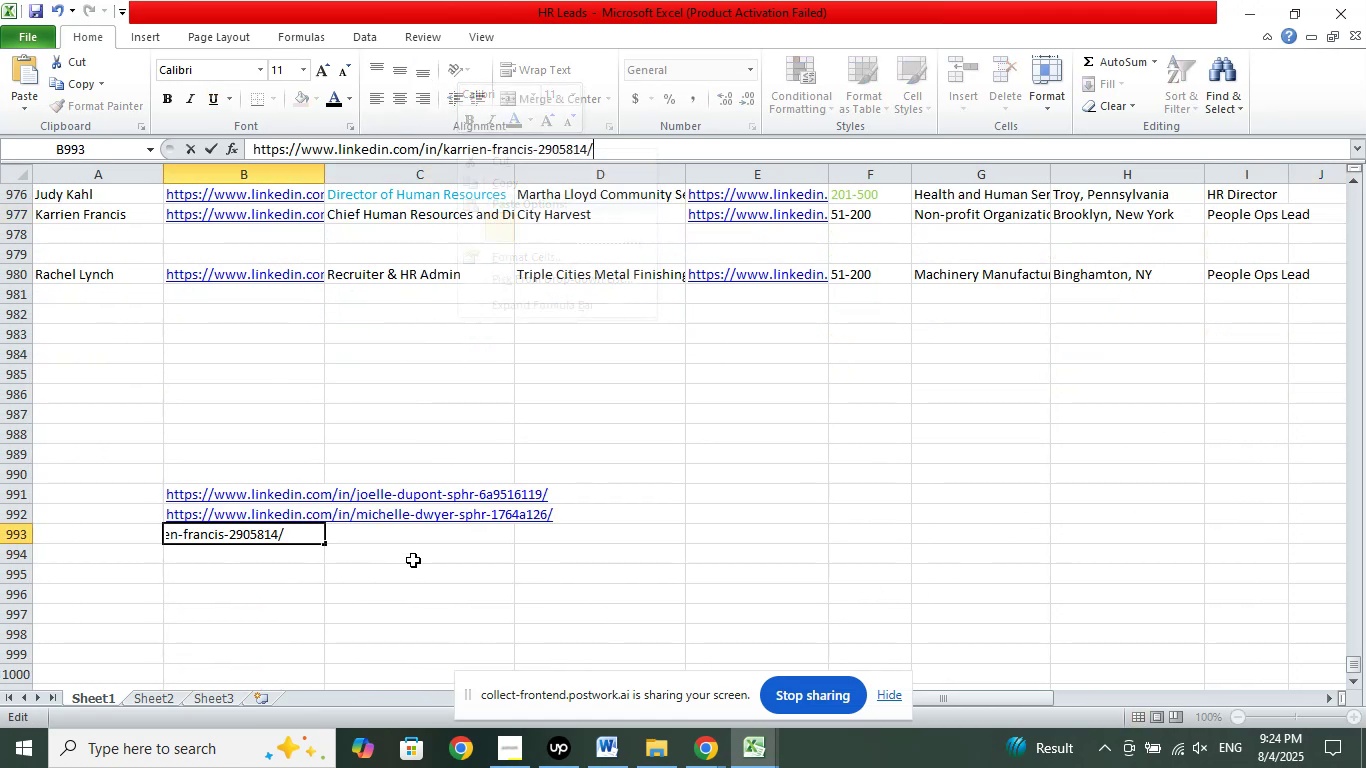 
left_click([381, 569])
 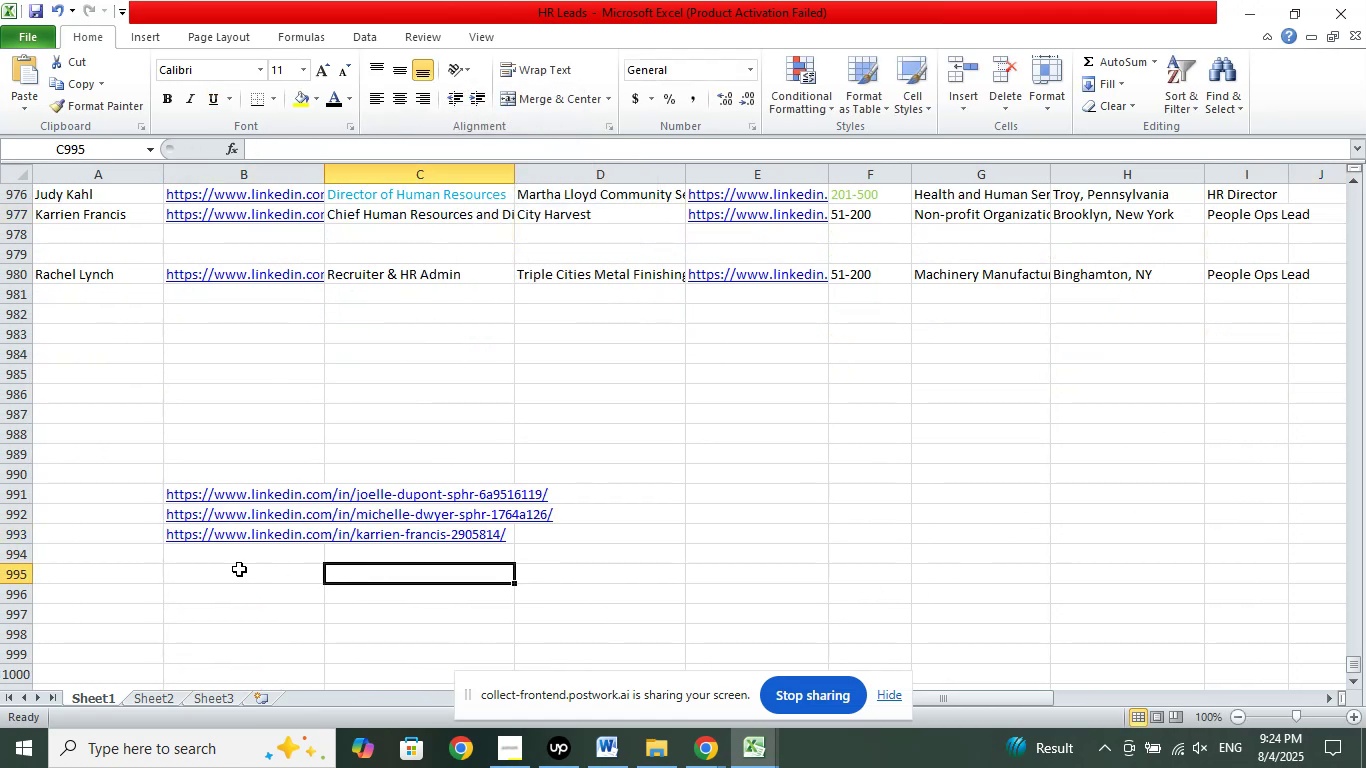 
left_click([234, 550])
 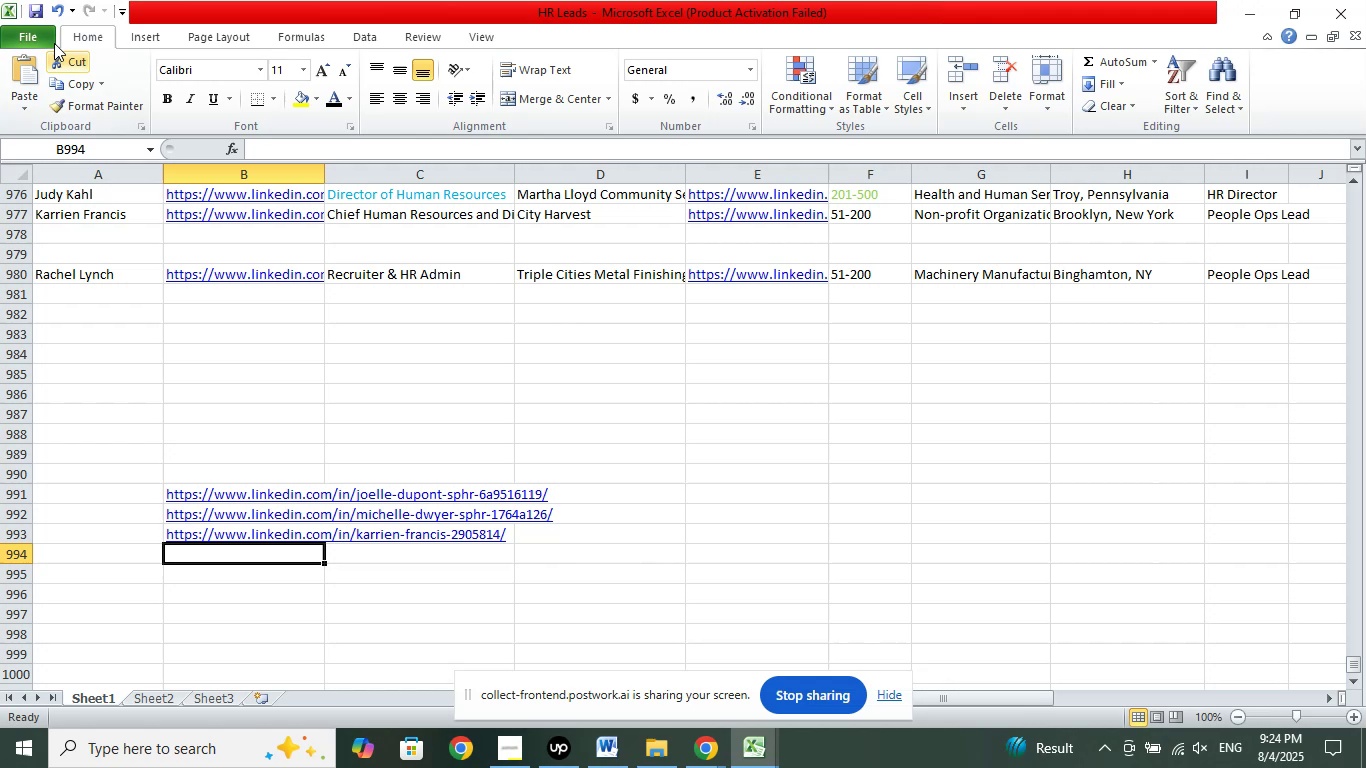 
left_click([32, 9])
 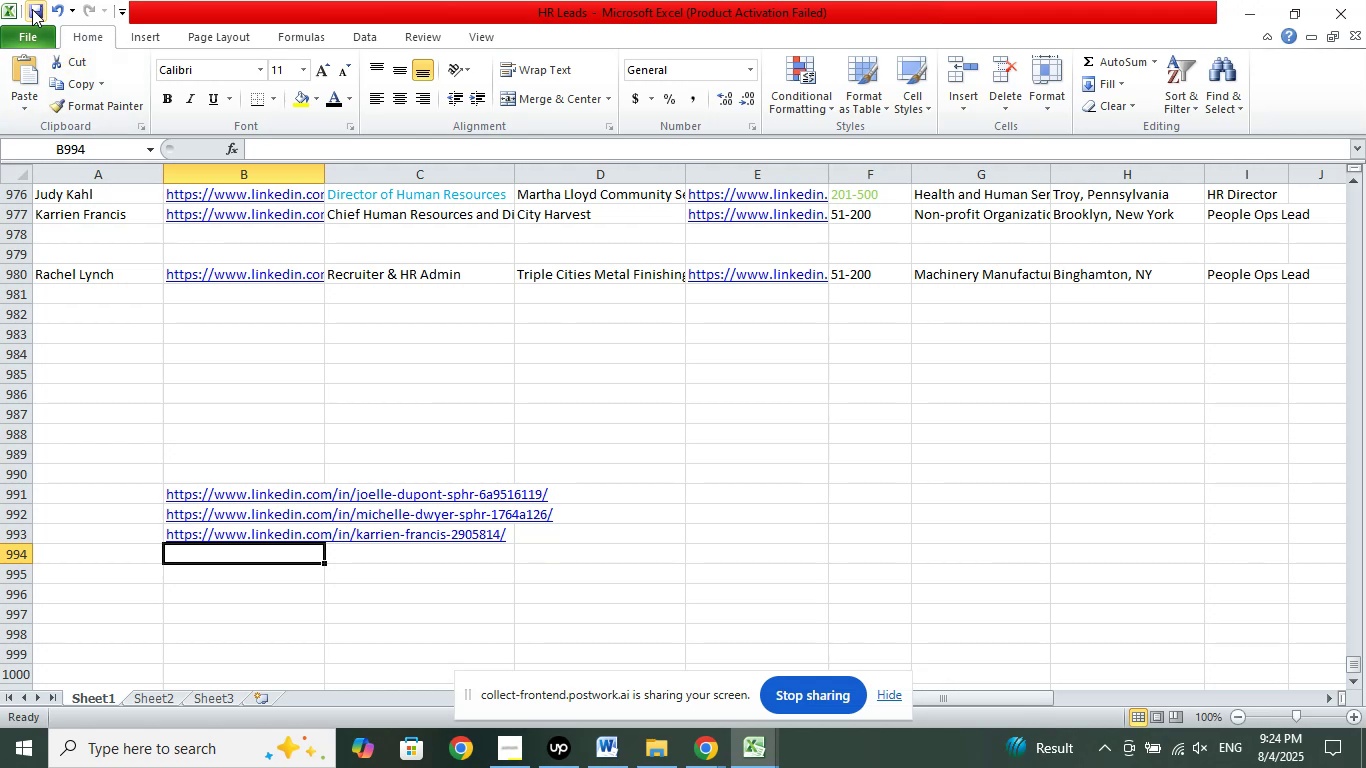 
scroll: coordinate [553, 447], scroll_direction: up, amount: 3.0
 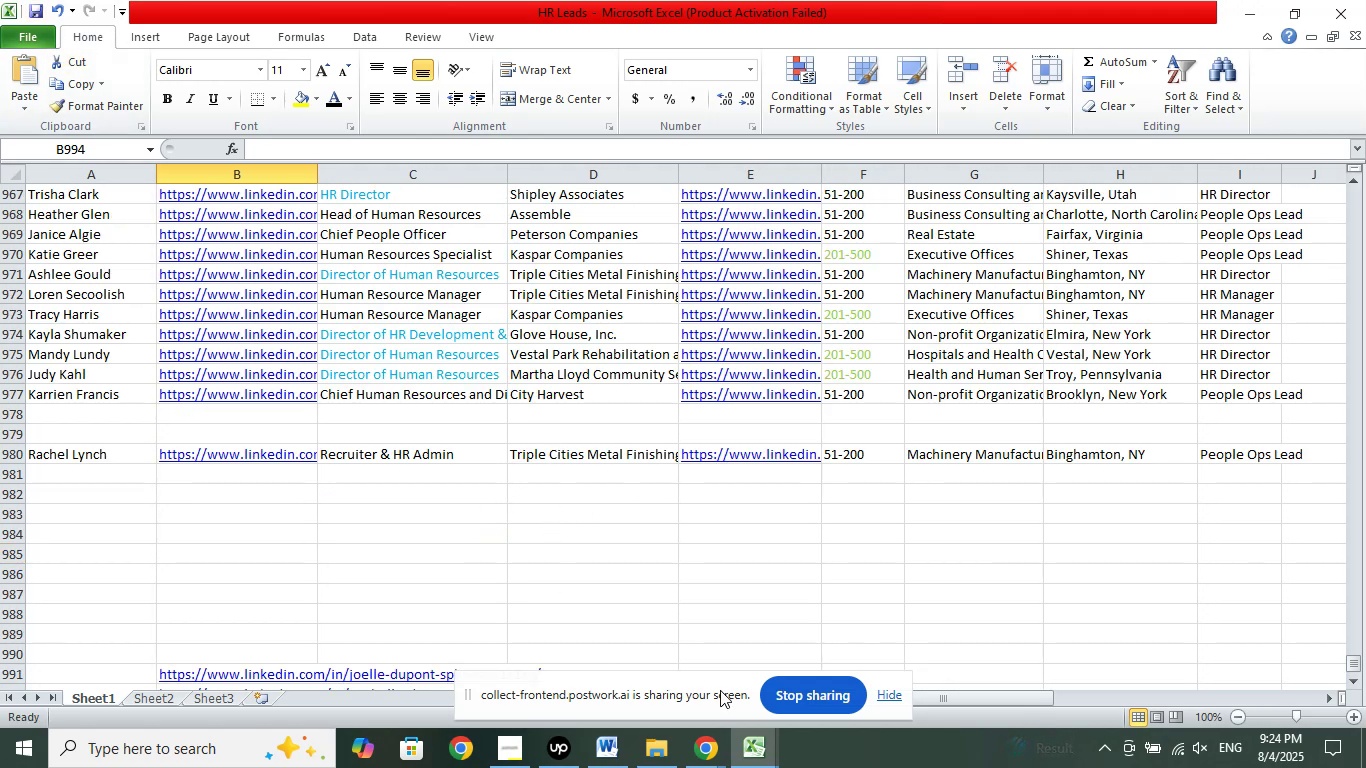 
wait(5.4)
 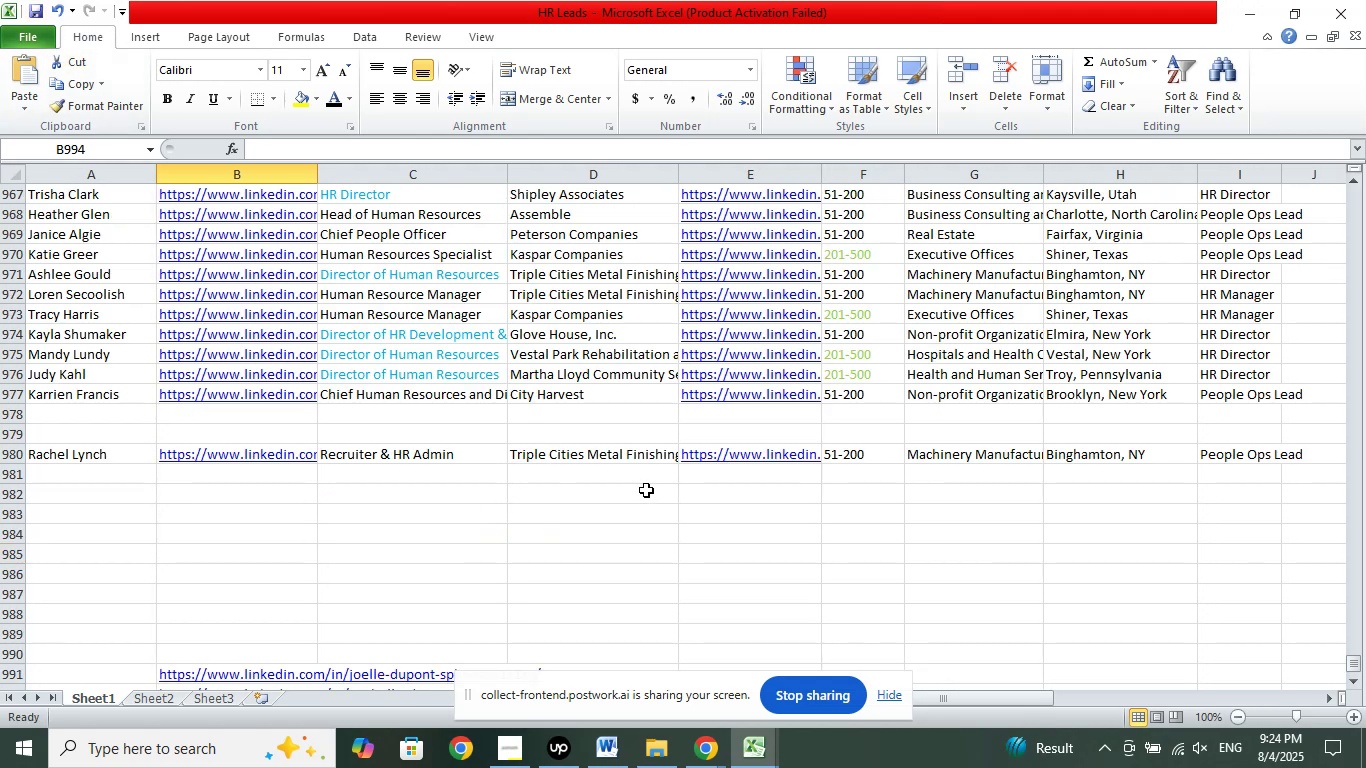 
double_click([624, 665])
 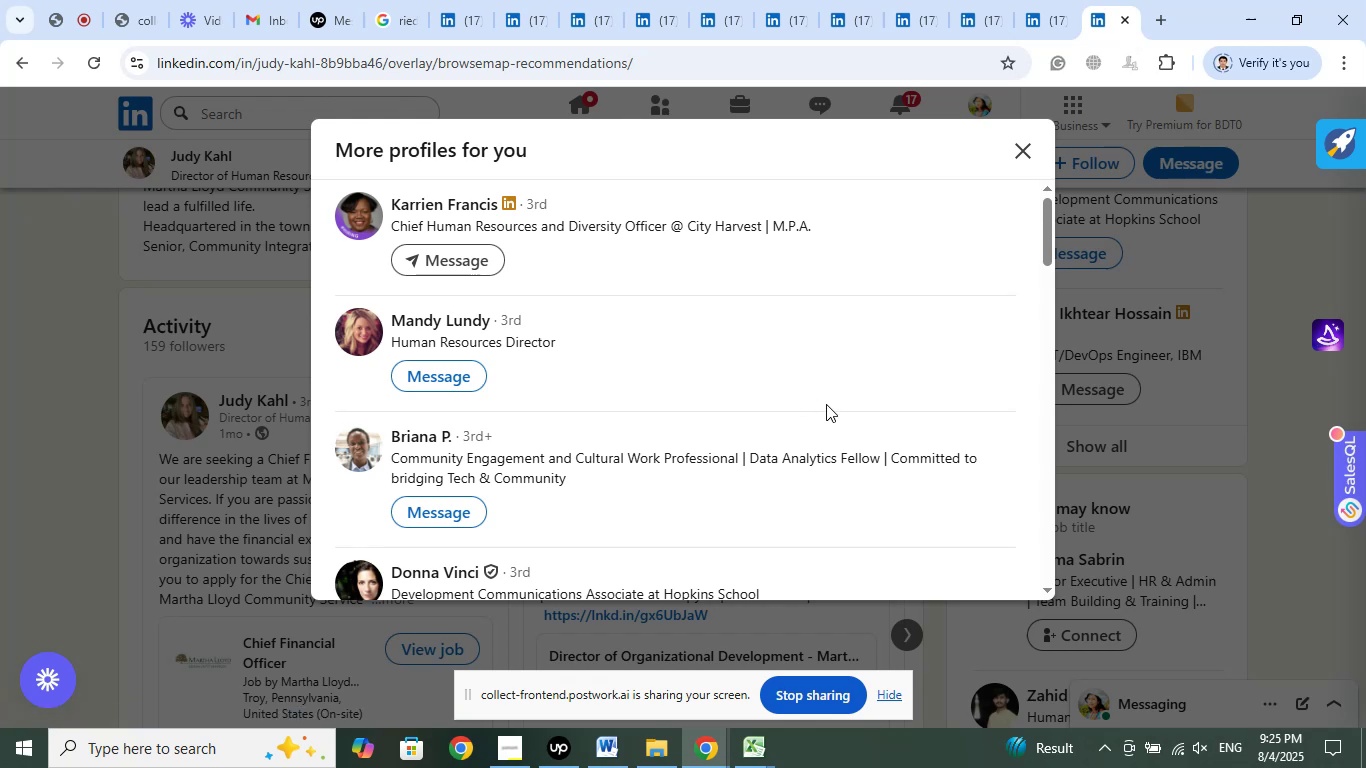 
wait(5.43)
 